 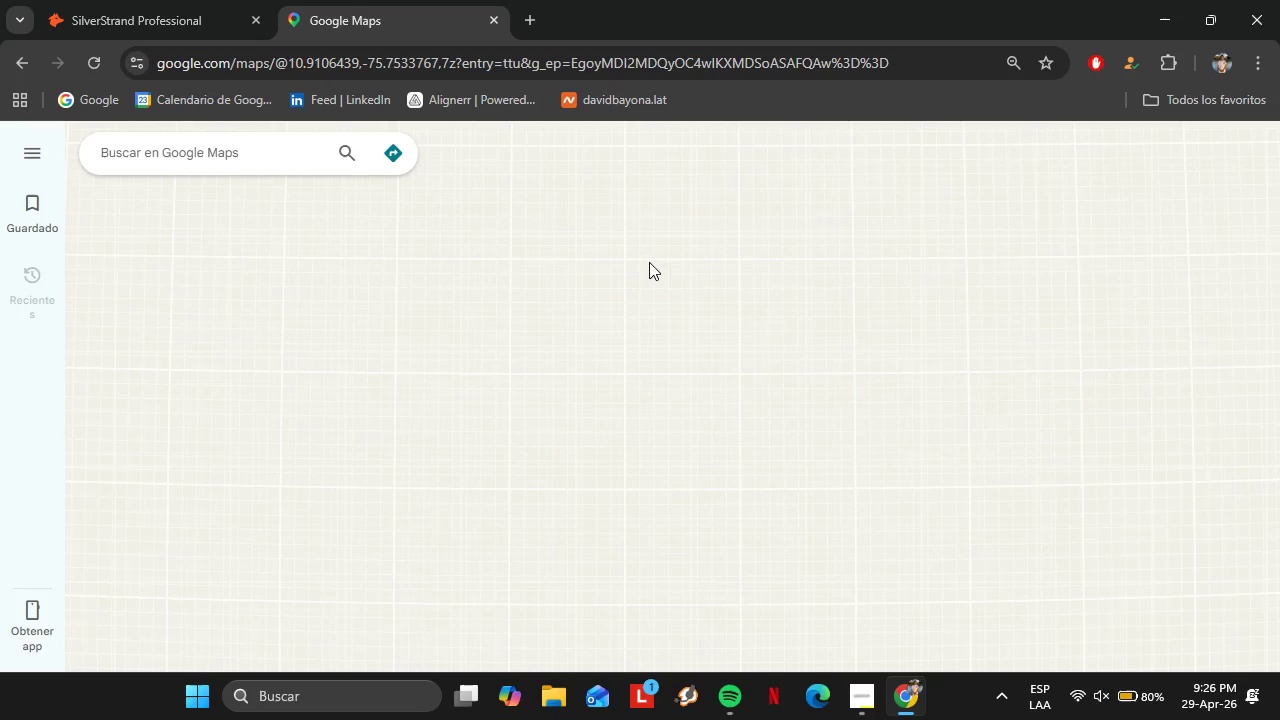 
scroll: coordinate [456, 263], scroll_direction: down, amount: 6.0
 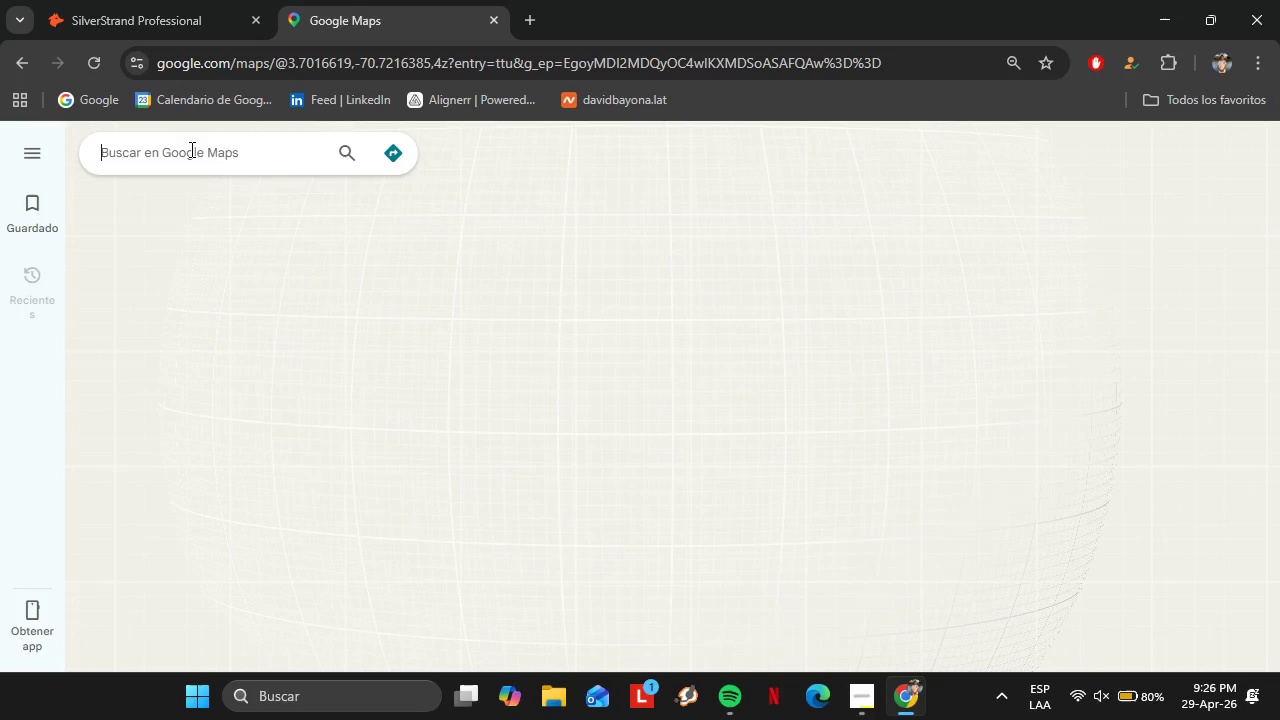 
hold_key(key=ShiftLeft, duration=0.78)
 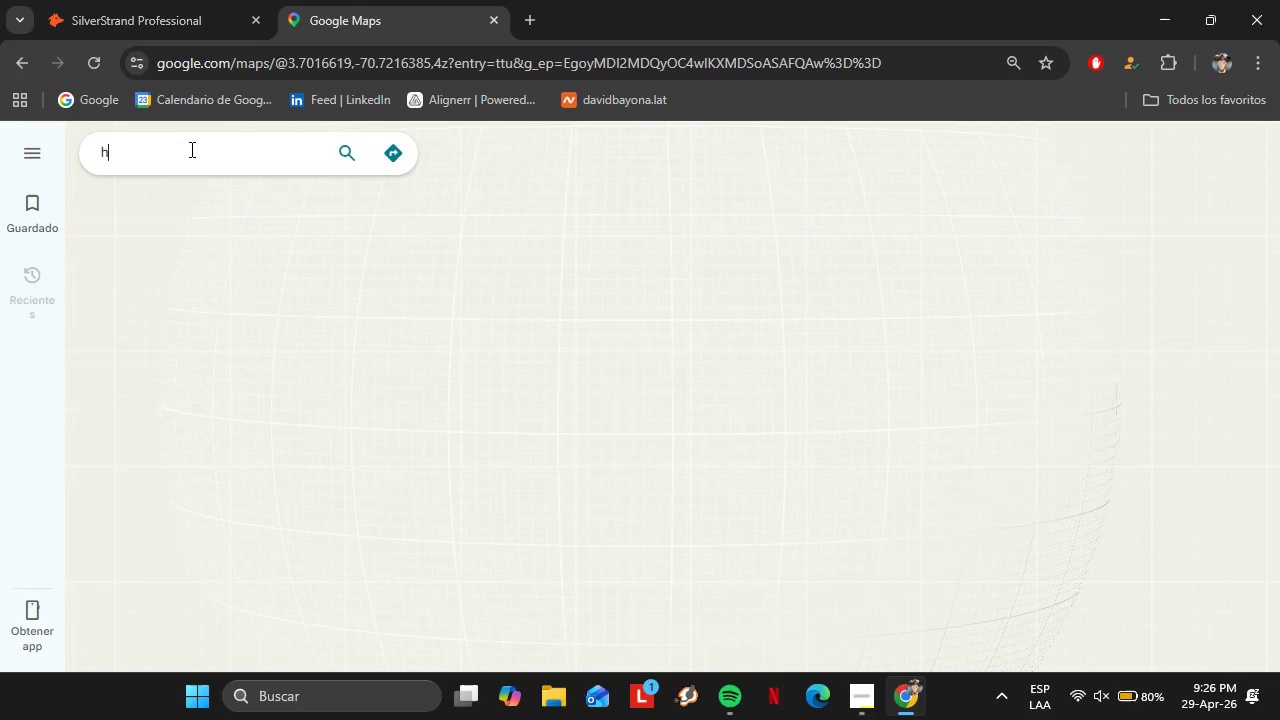 
type(hair center miami)
 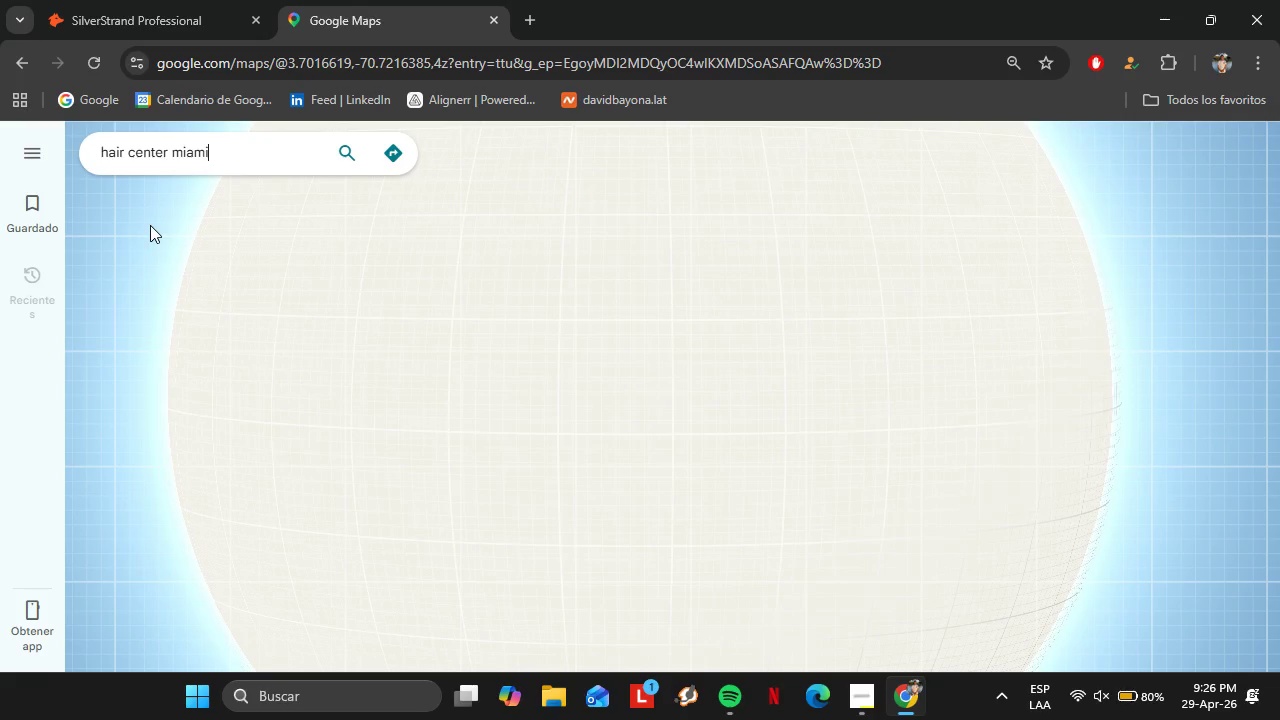 
key(Enter)
 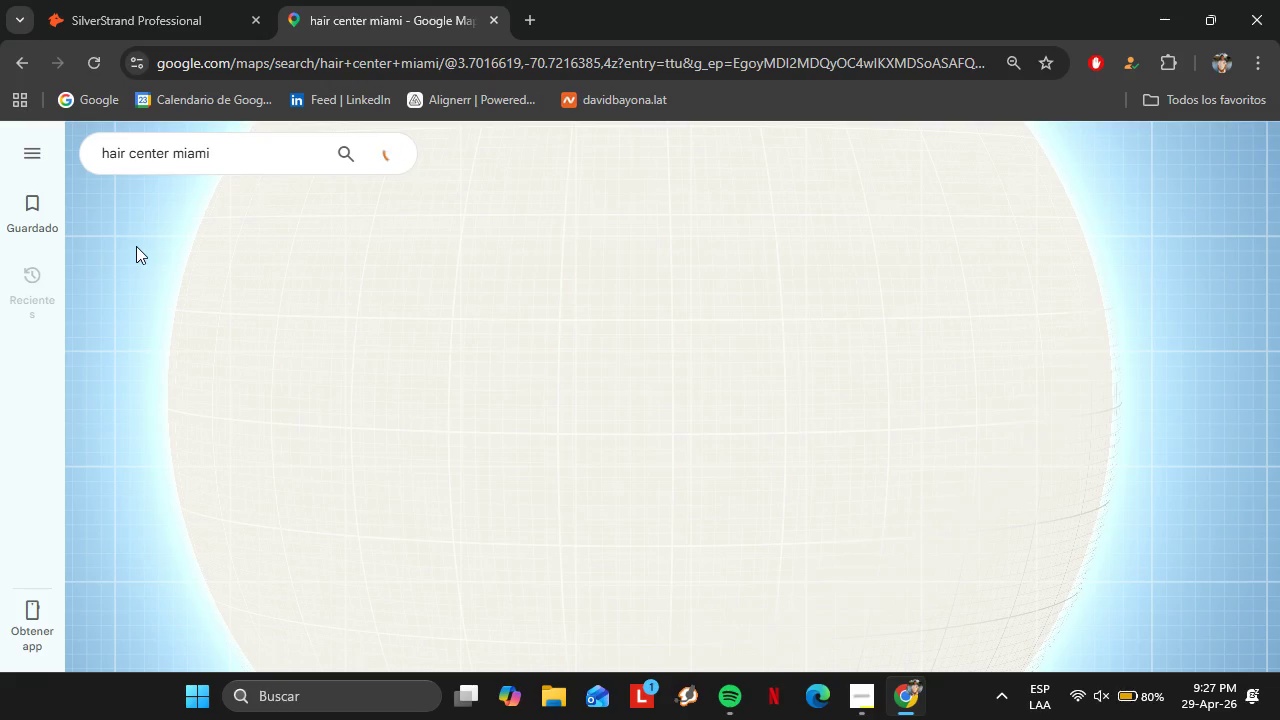 
wait(17.8)
 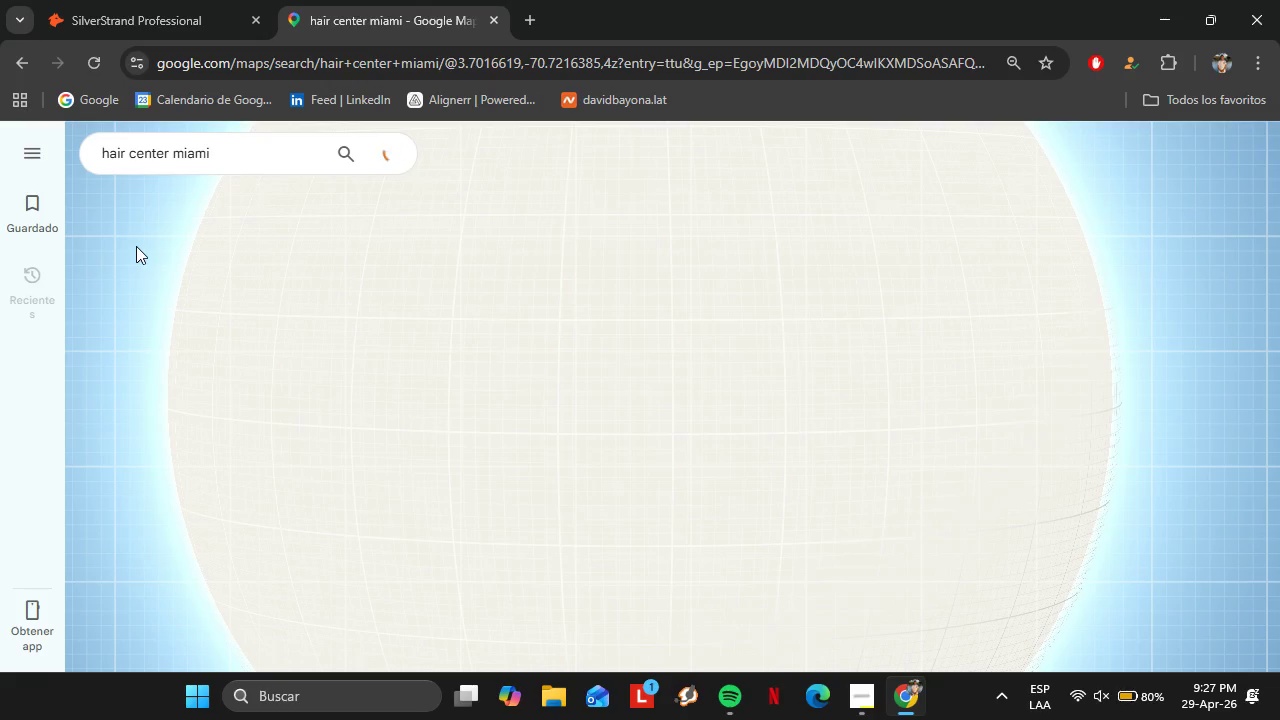 
scroll: coordinate [135, 186], scroll_direction: down, amount: 1.0
 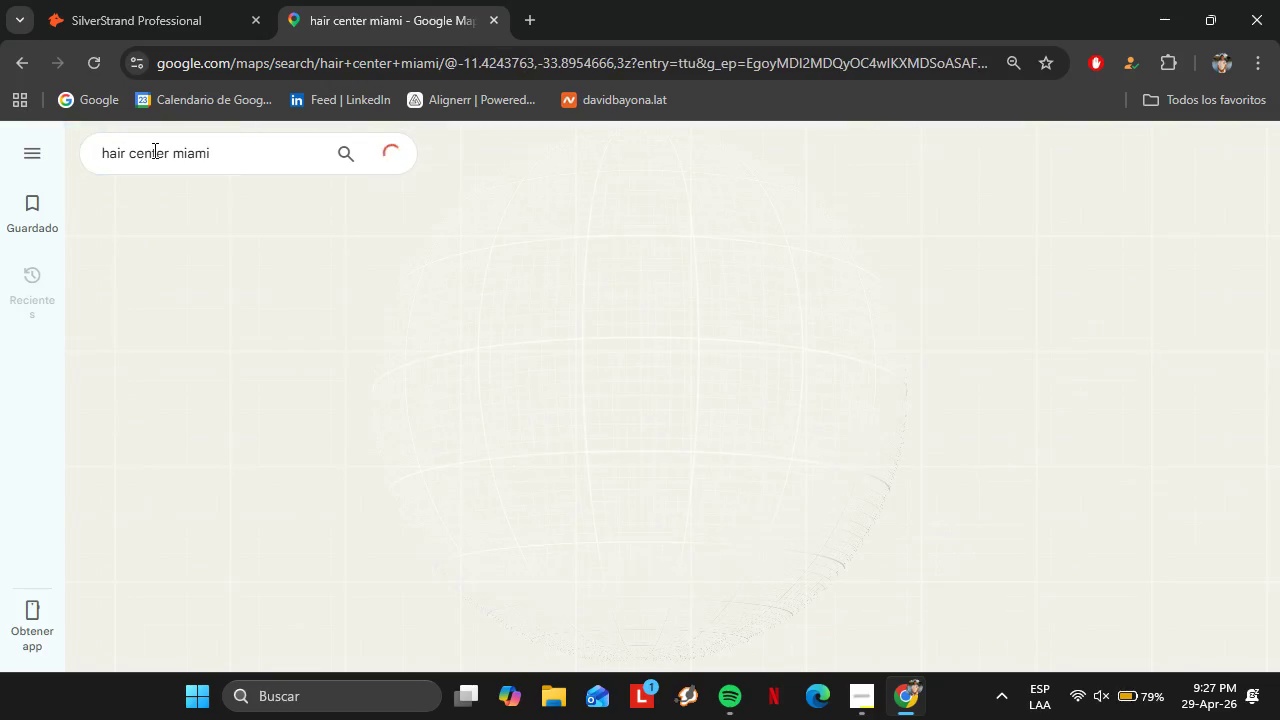 
left_click([172, 0])
 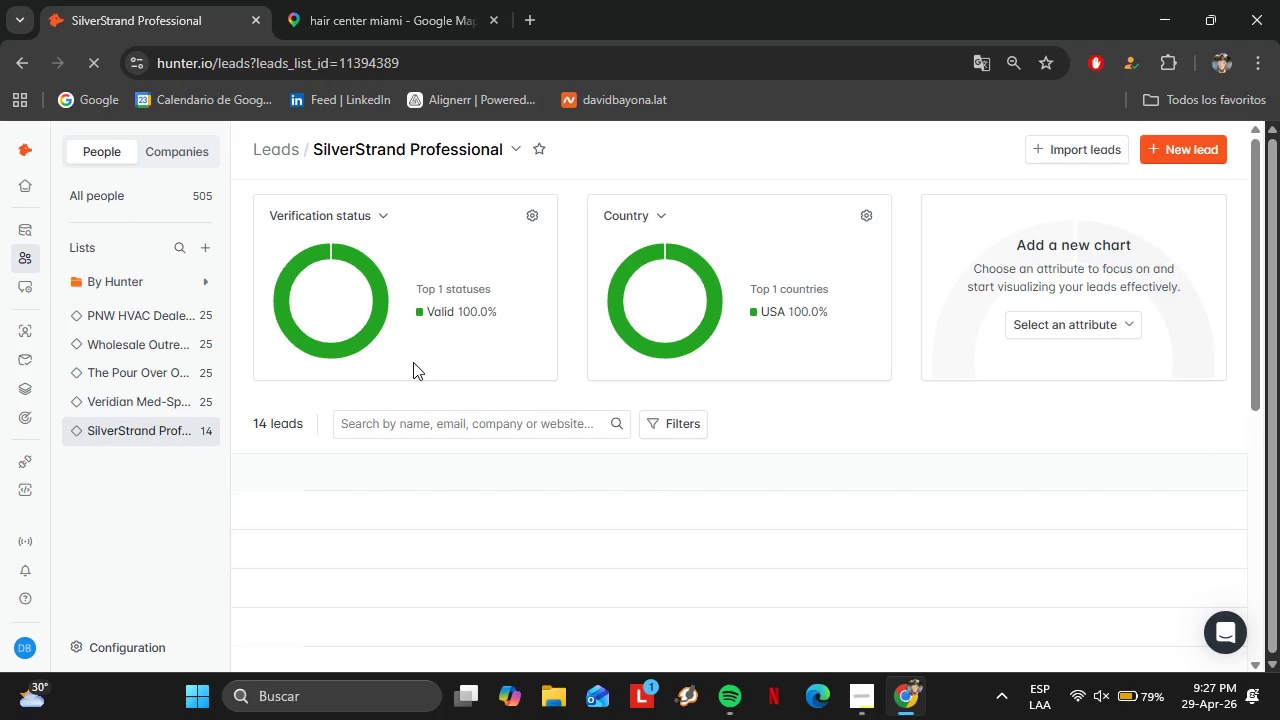 
wait(40.14)
 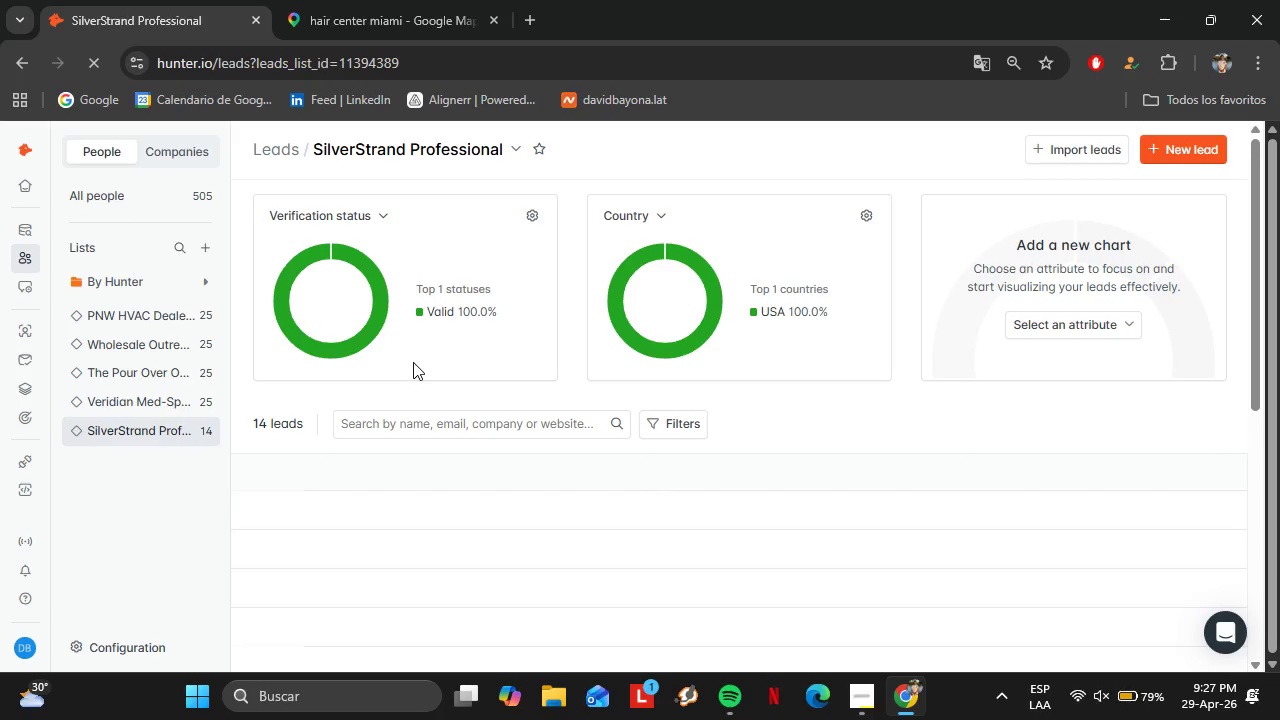 
scroll: coordinate [937, 480], scroll_direction: down, amount: 6.0
 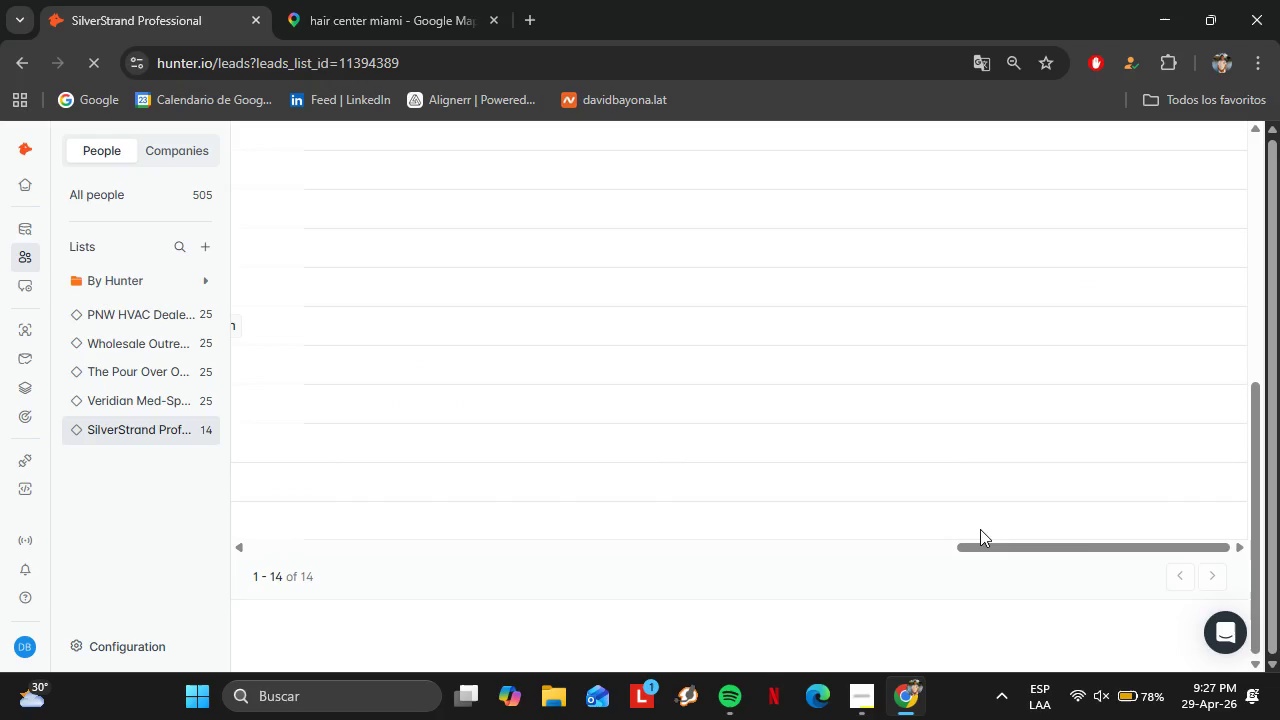 
left_click_drag(start_coordinate=[1093, 545], to_coordinate=[814, 501])
 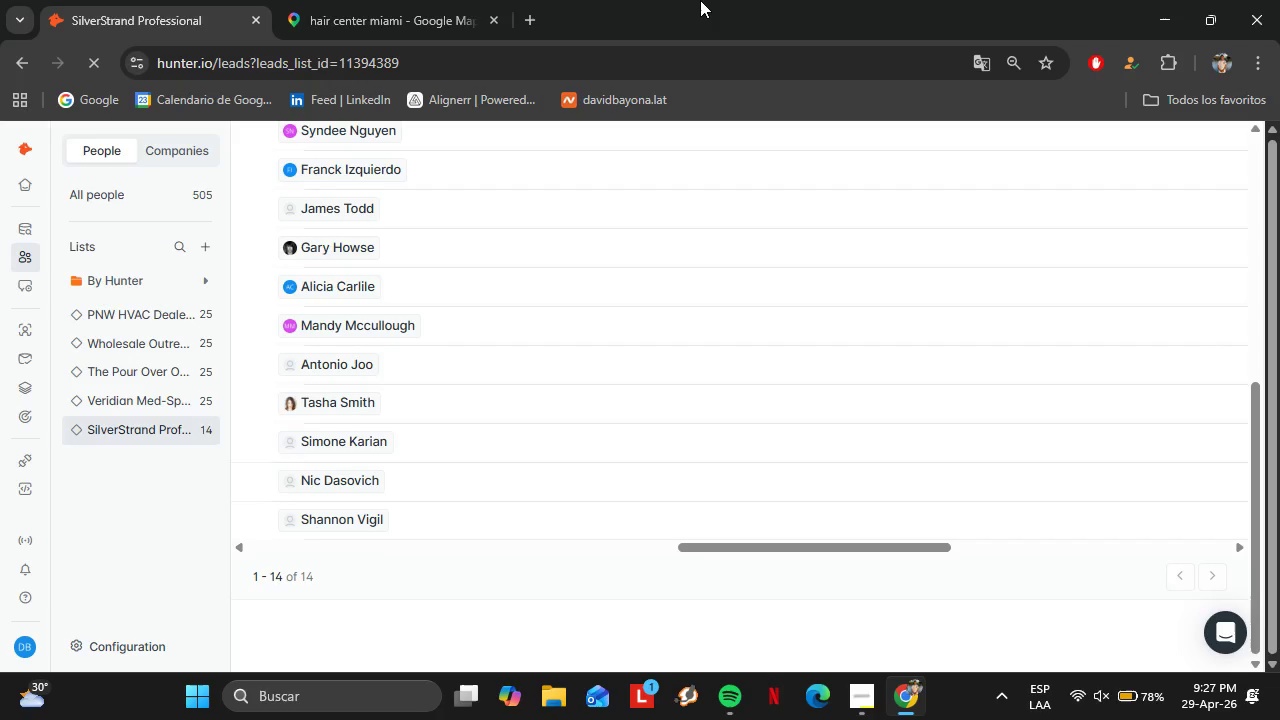 
scroll: coordinate [1097, 540], scroll_direction: down, amount: 1.0
 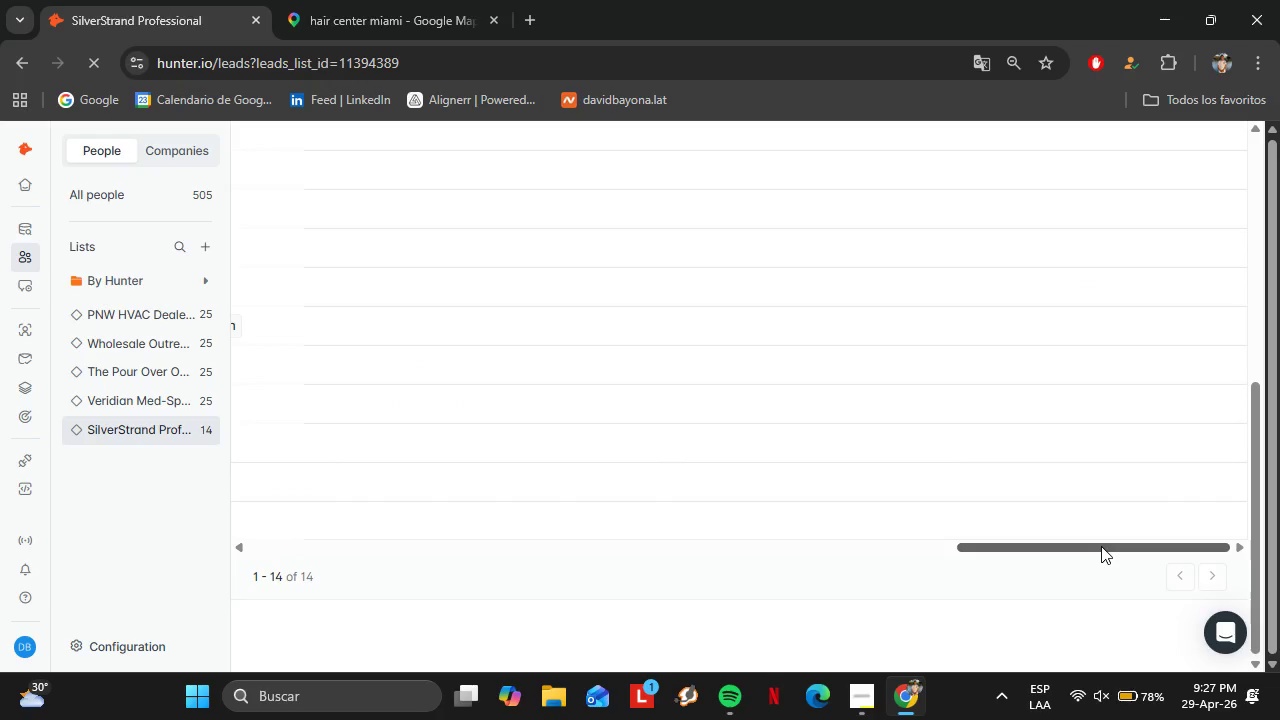 
left_click([312, 0])
 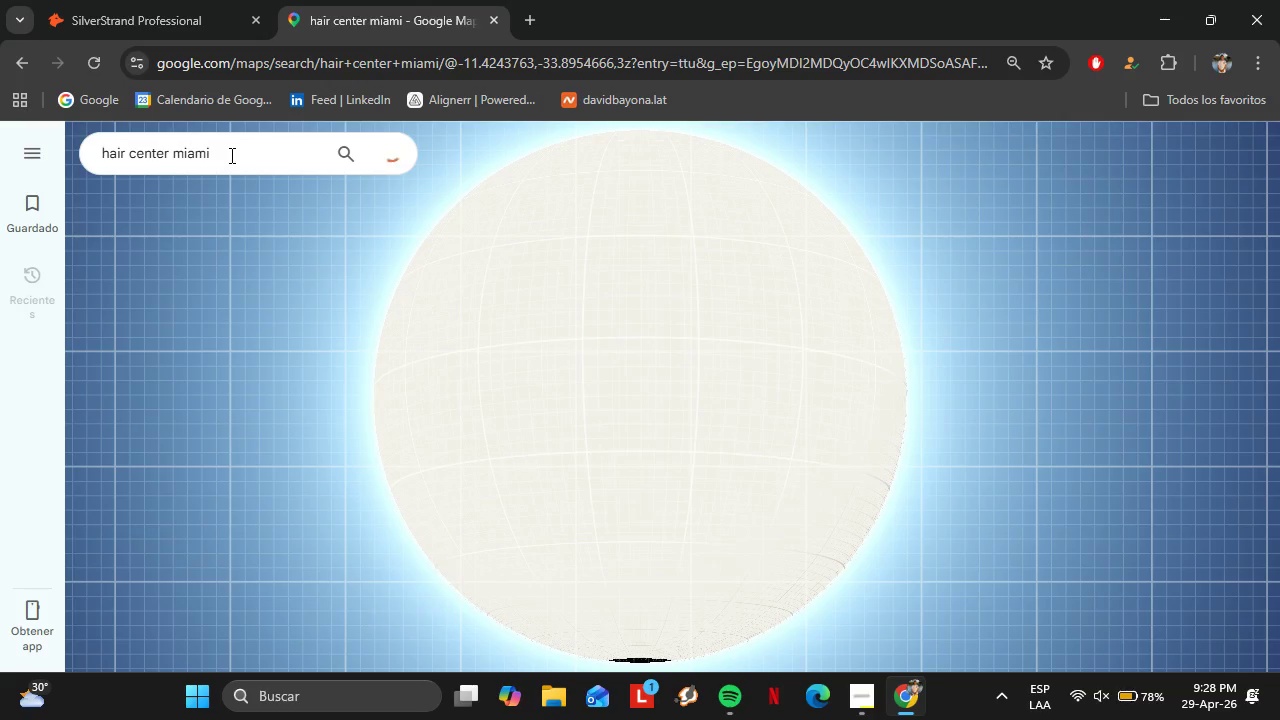 
wait(15.53)
 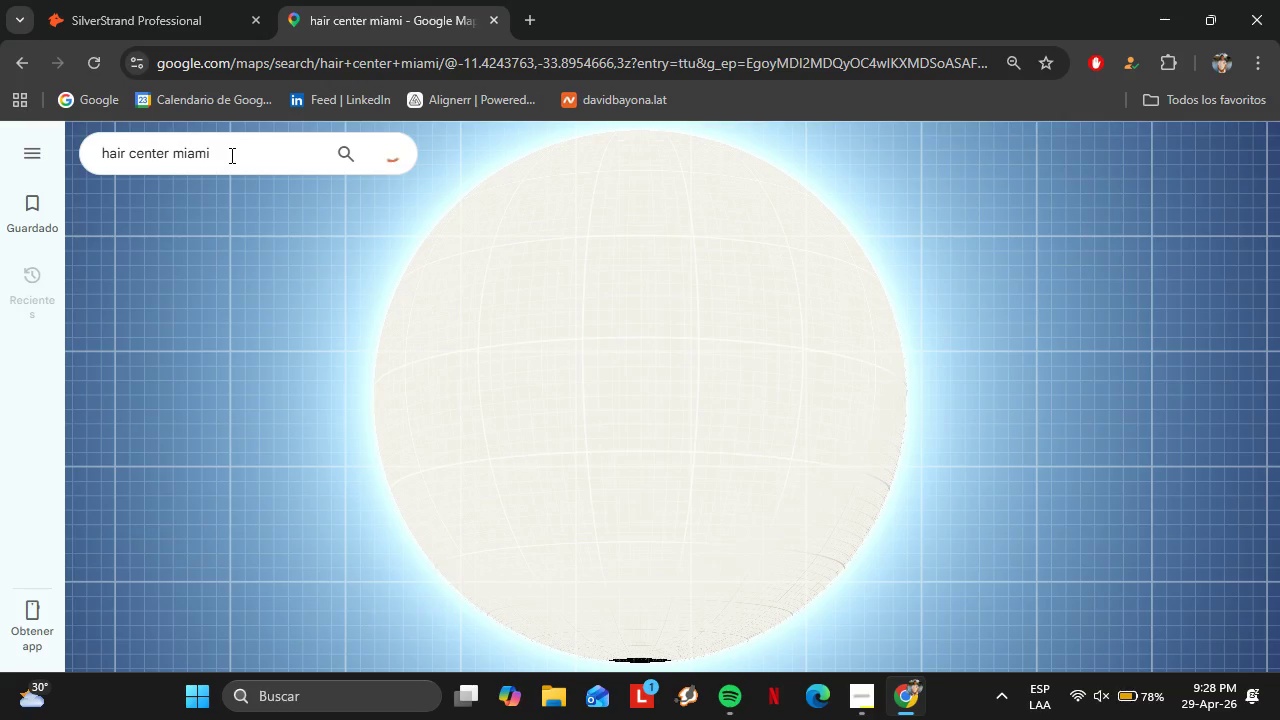 
scroll: coordinate [577, 331], scroll_direction: up, amount: 1.0
 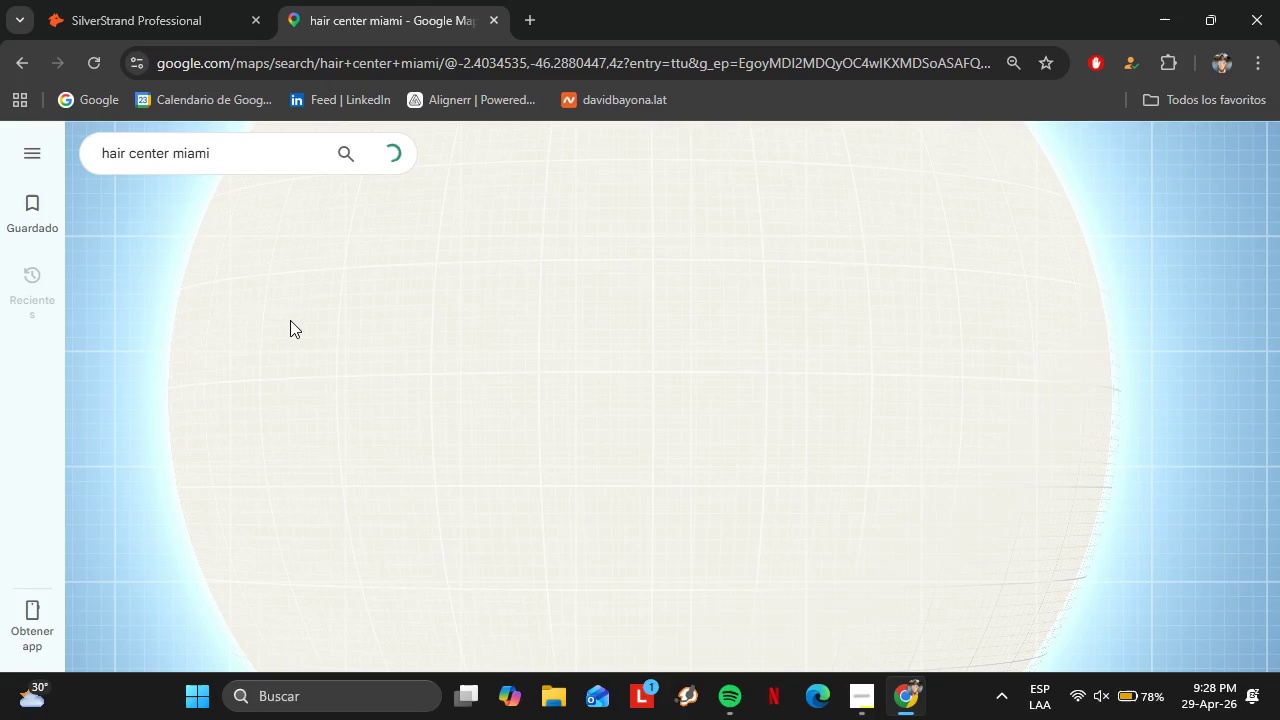 
wait(12.58)
 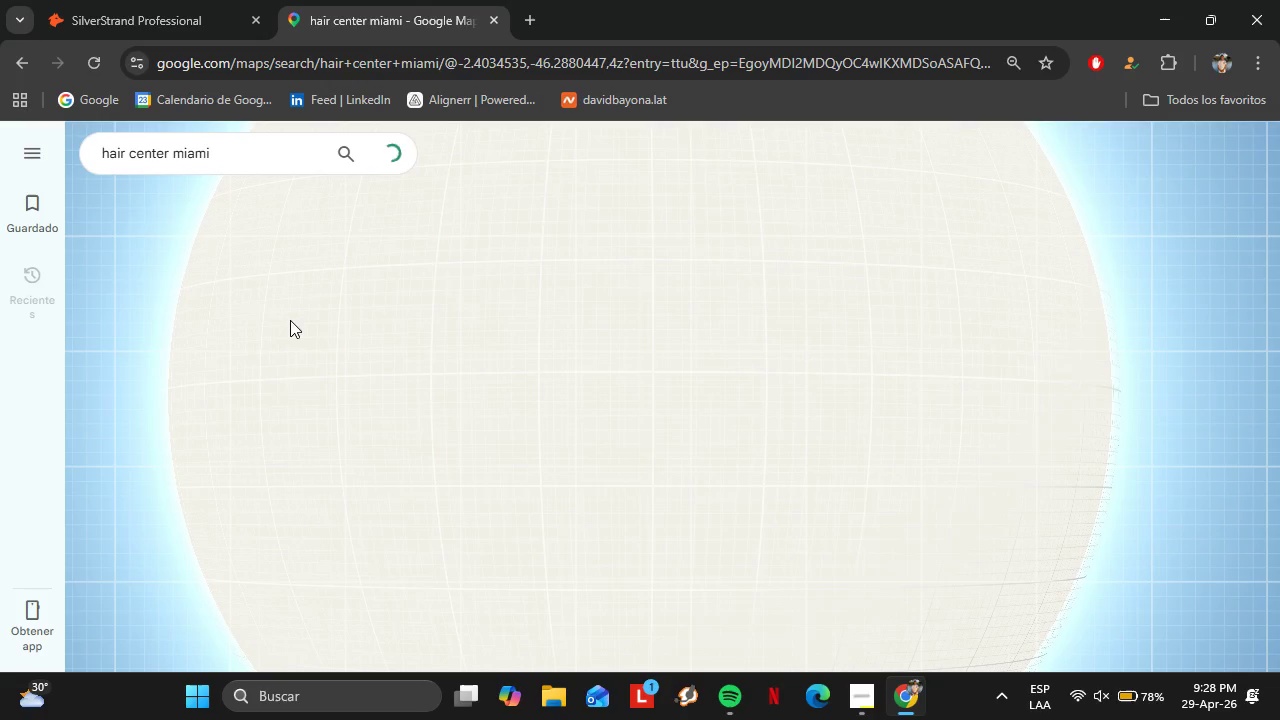 
left_click([107, 0])
 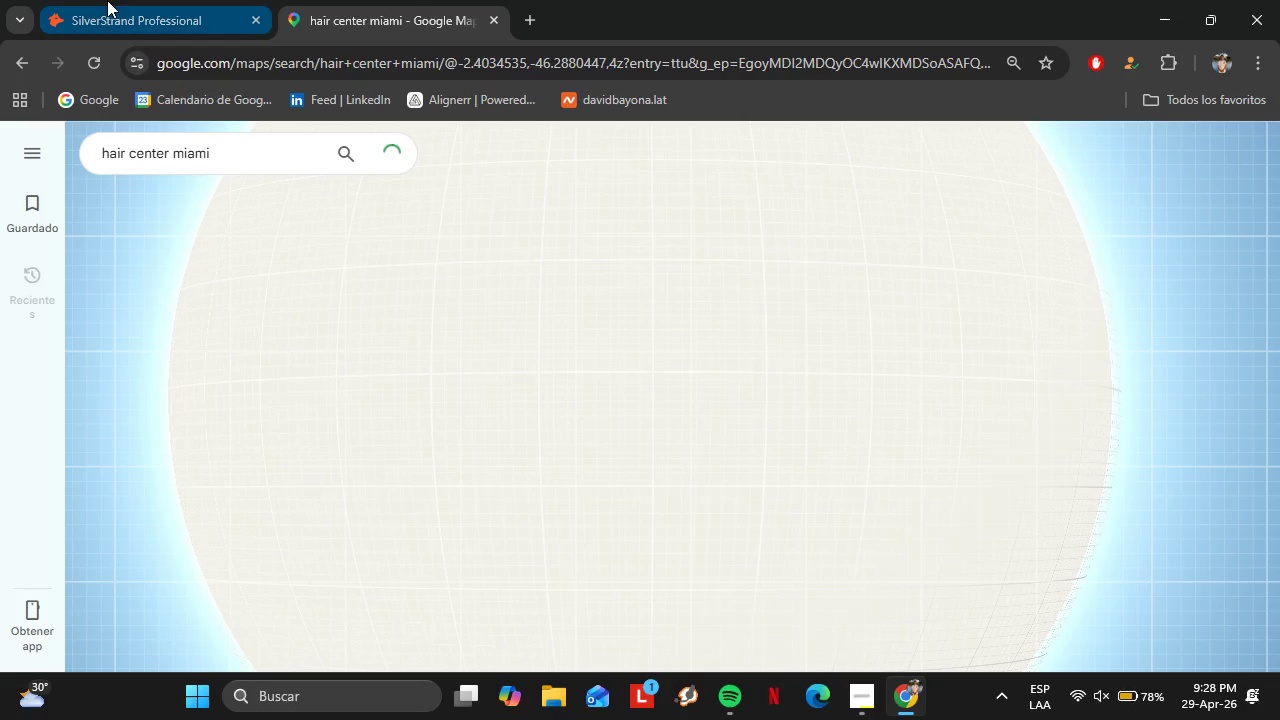 
scroll: coordinate [404, 398], scroll_direction: down, amount: 1.0
 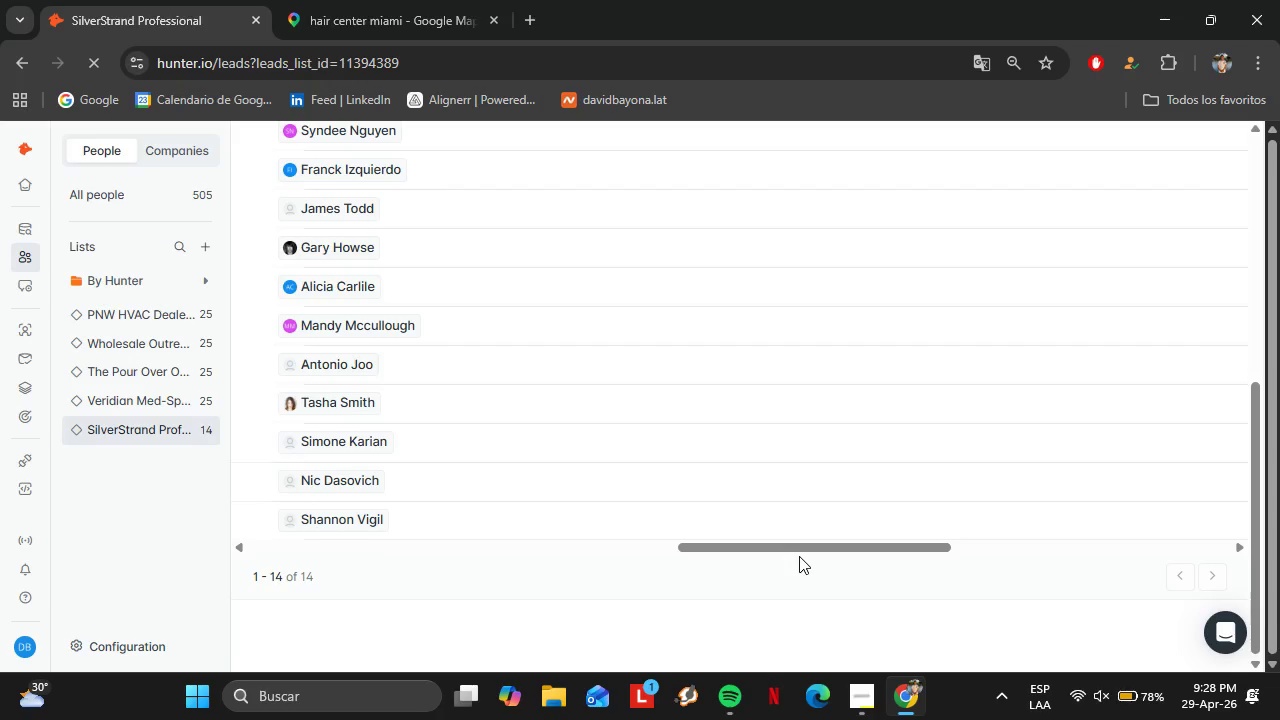 
left_click_drag(start_coordinate=[763, 541], to_coordinate=[964, 539])
 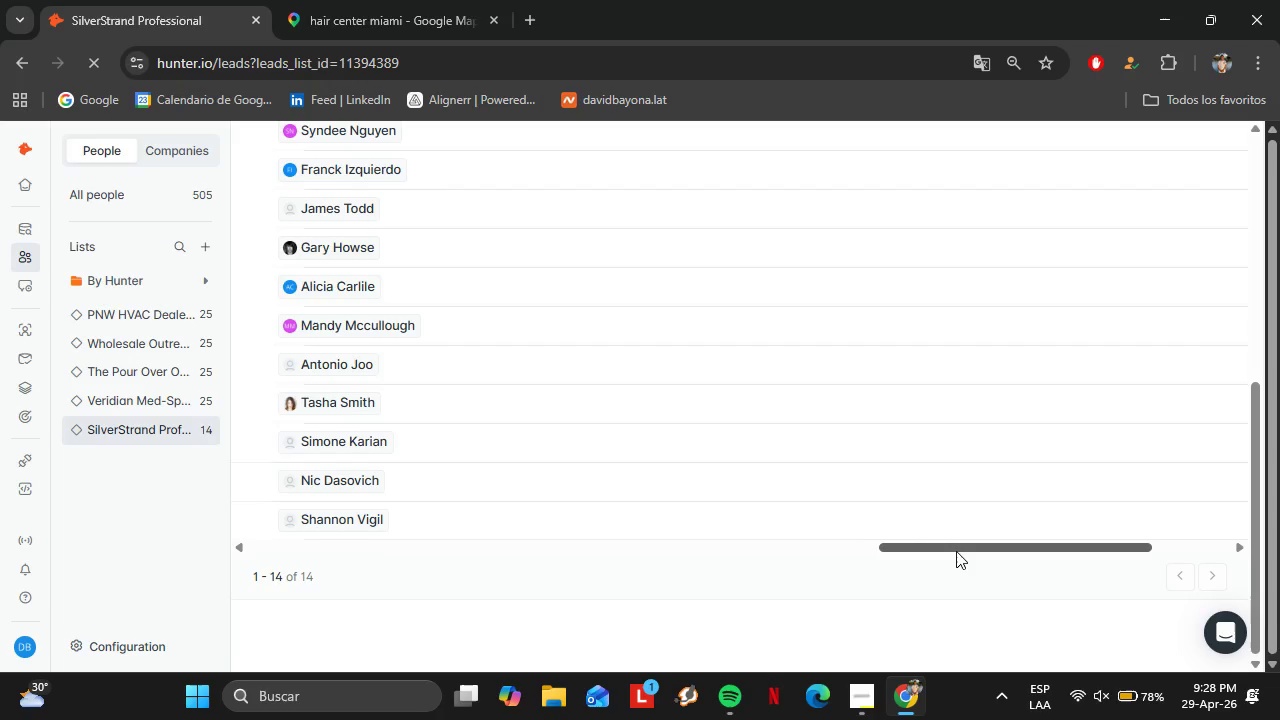 
left_click_drag(start_coordinate=[949, 547], to_coordinate=[1005, 562])
 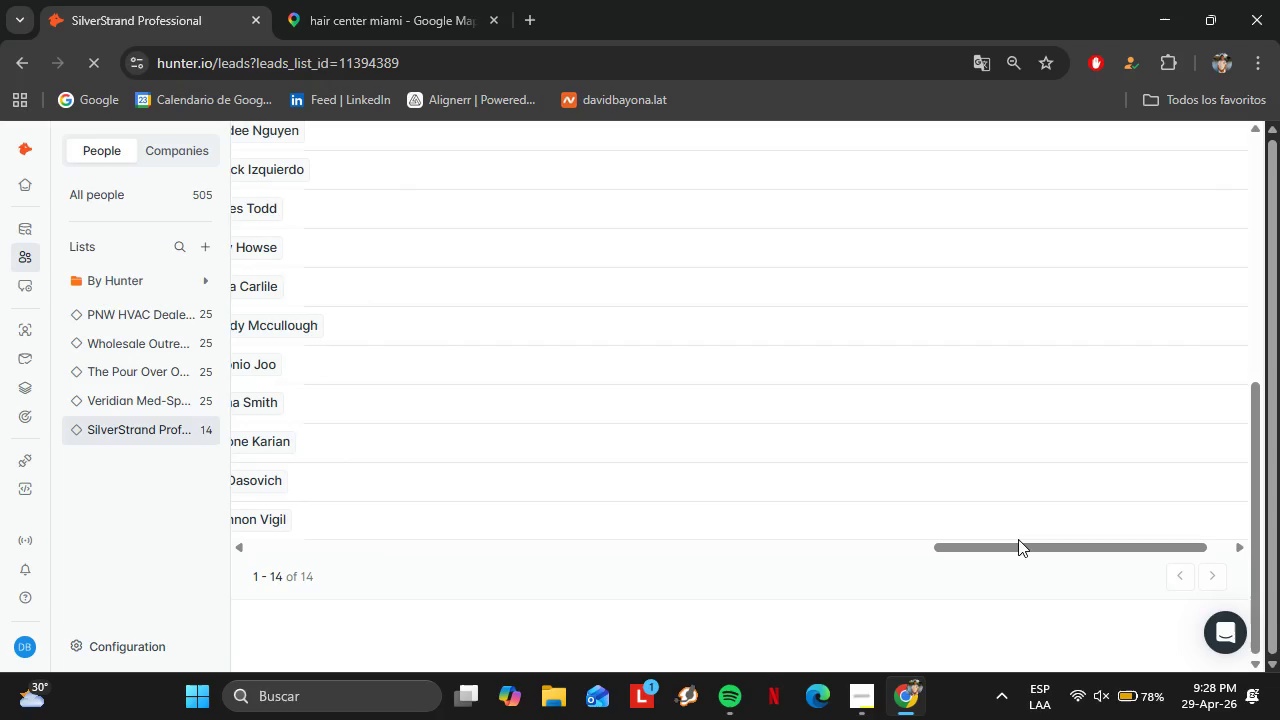 
left_click_drag(start_coordinate=[1037, 548], to_coordinate=[1185, 548])
 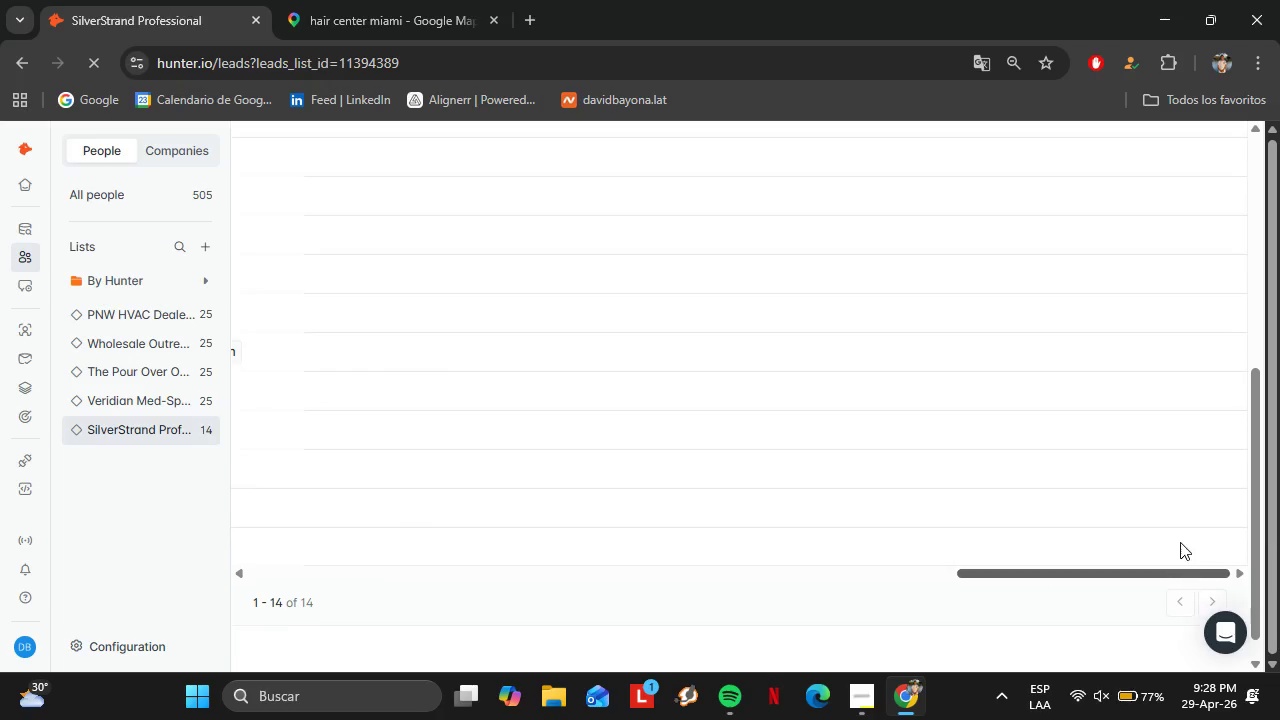 
scroll: coordinate [1163, 535], scroll_direction: up, amount: 1.0
 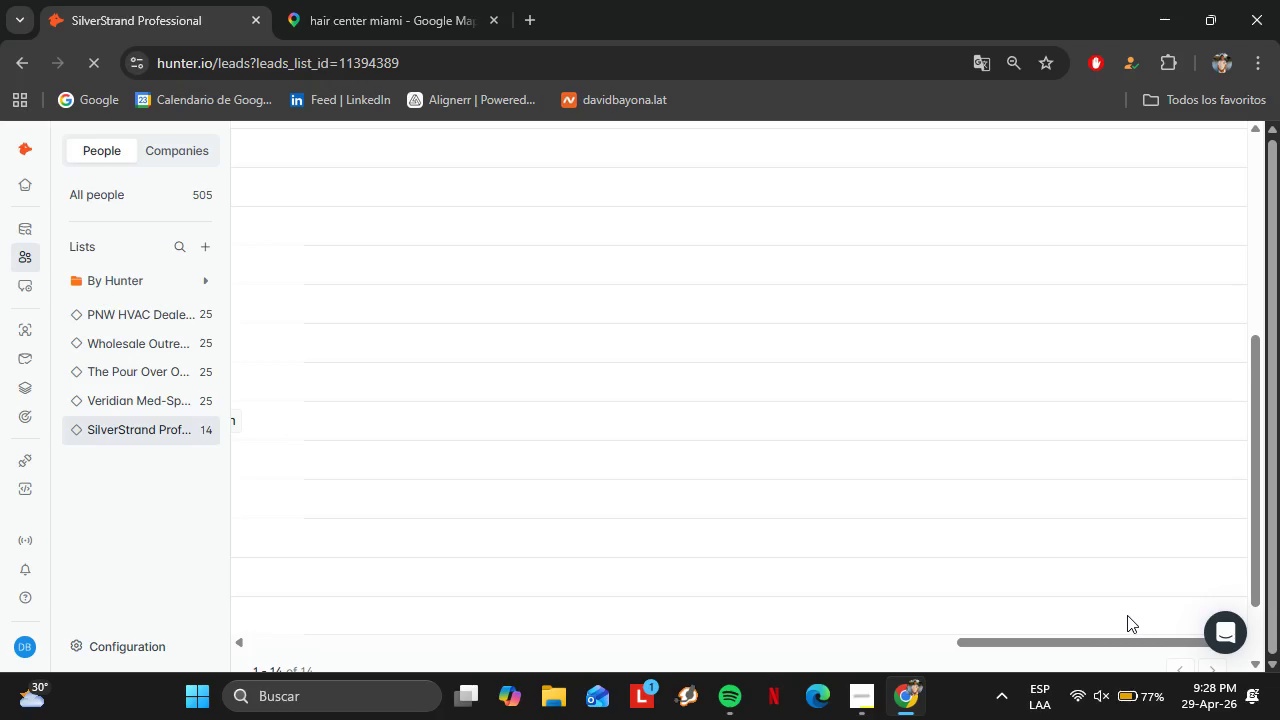 
scroll: coordinate [1126, 615], scroll_direction: down, amount: 1.0
 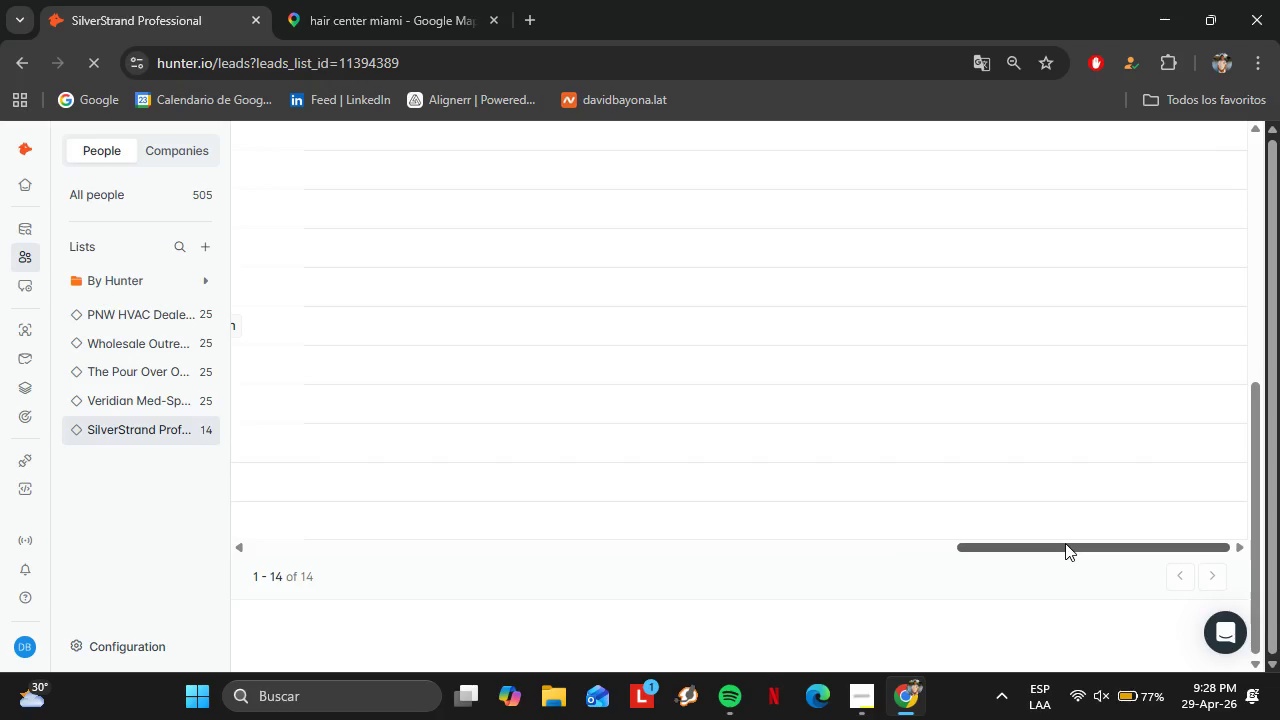 
wait(10.61)
 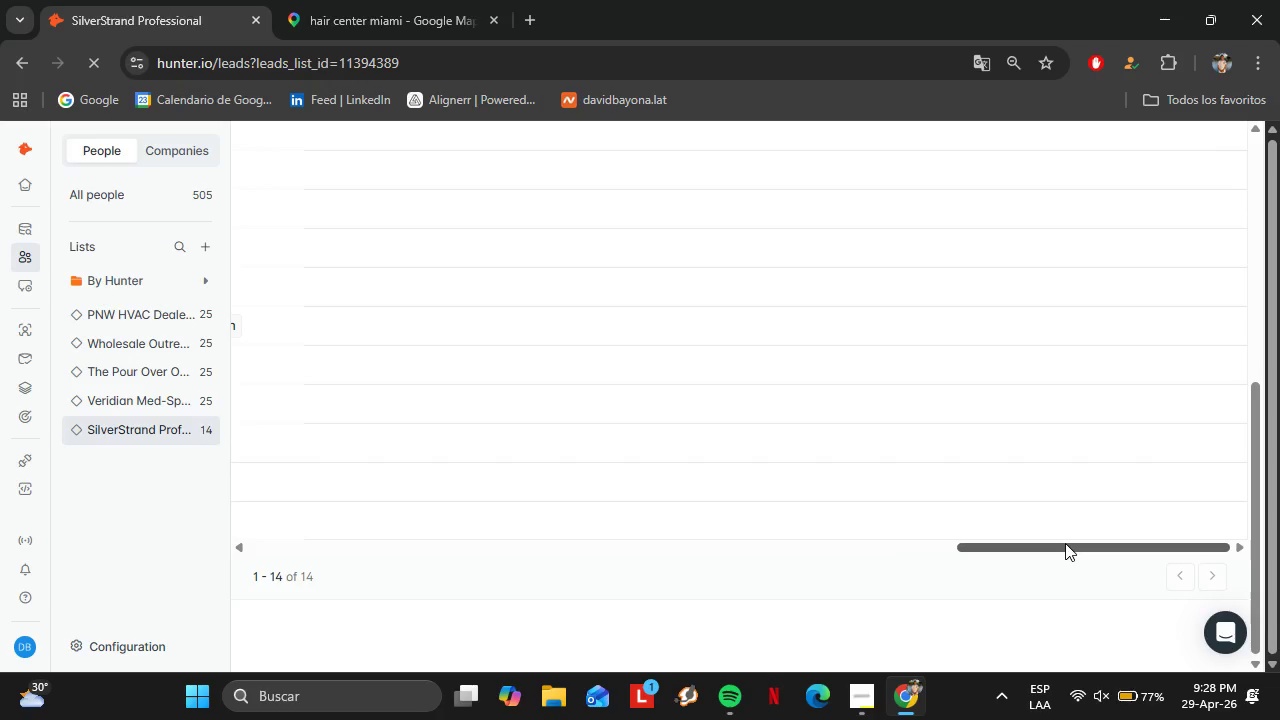 
left_click_drag(start_coordinate=[1107, 547], to_coordinate=[881, 535])
 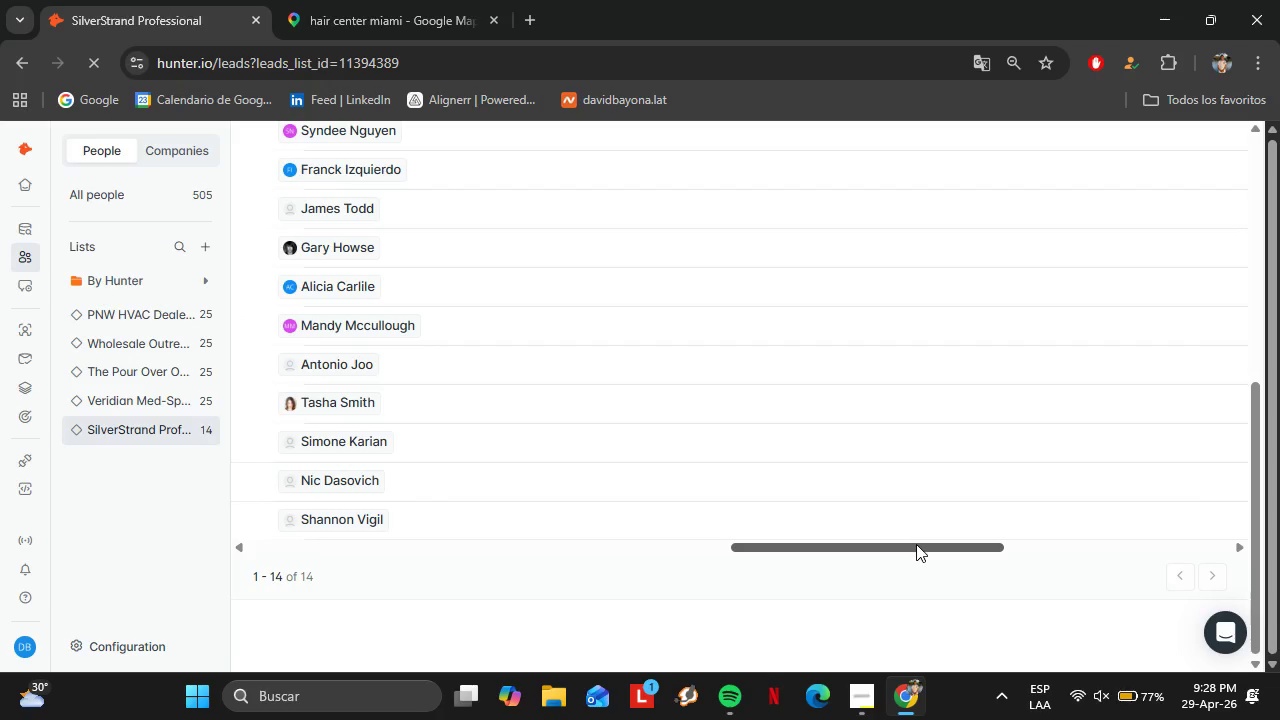 
left_click_drag(start_coordinate=[917, 544], to_coordinate=[738, 532])
 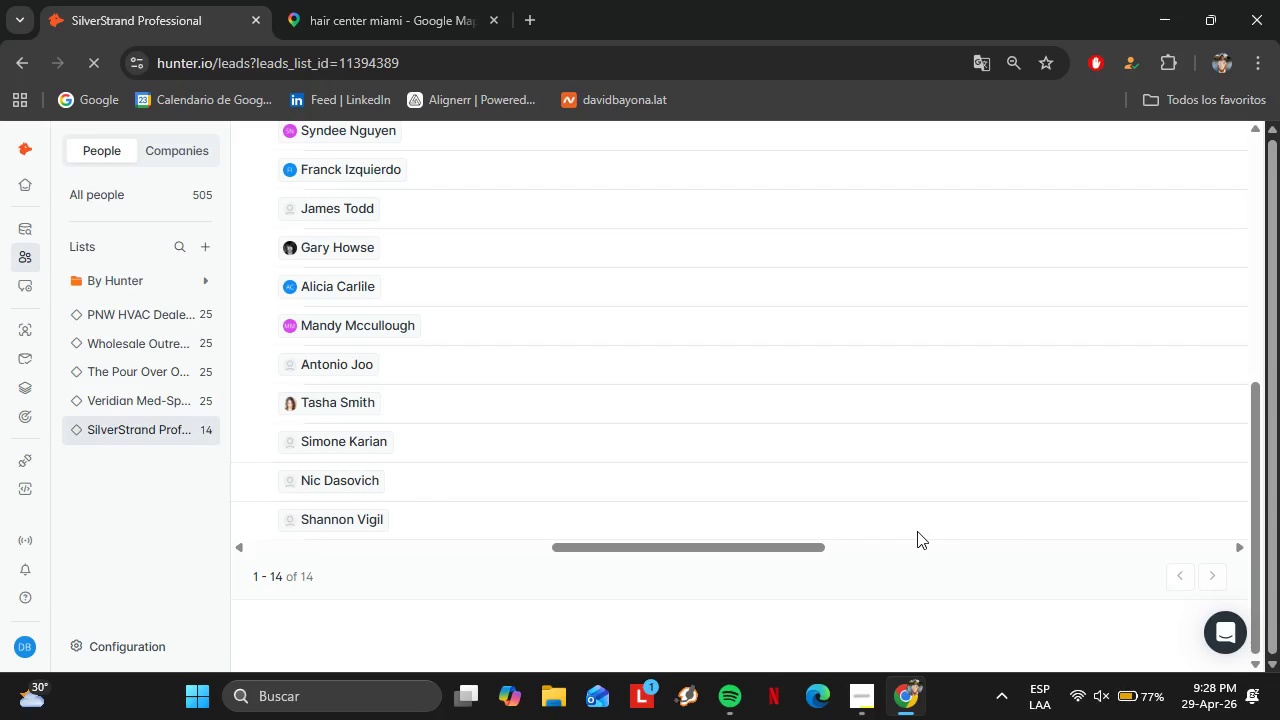 
left_click_drag(start_coordinate=[751, 543], to_coordinate=[694, 554])
 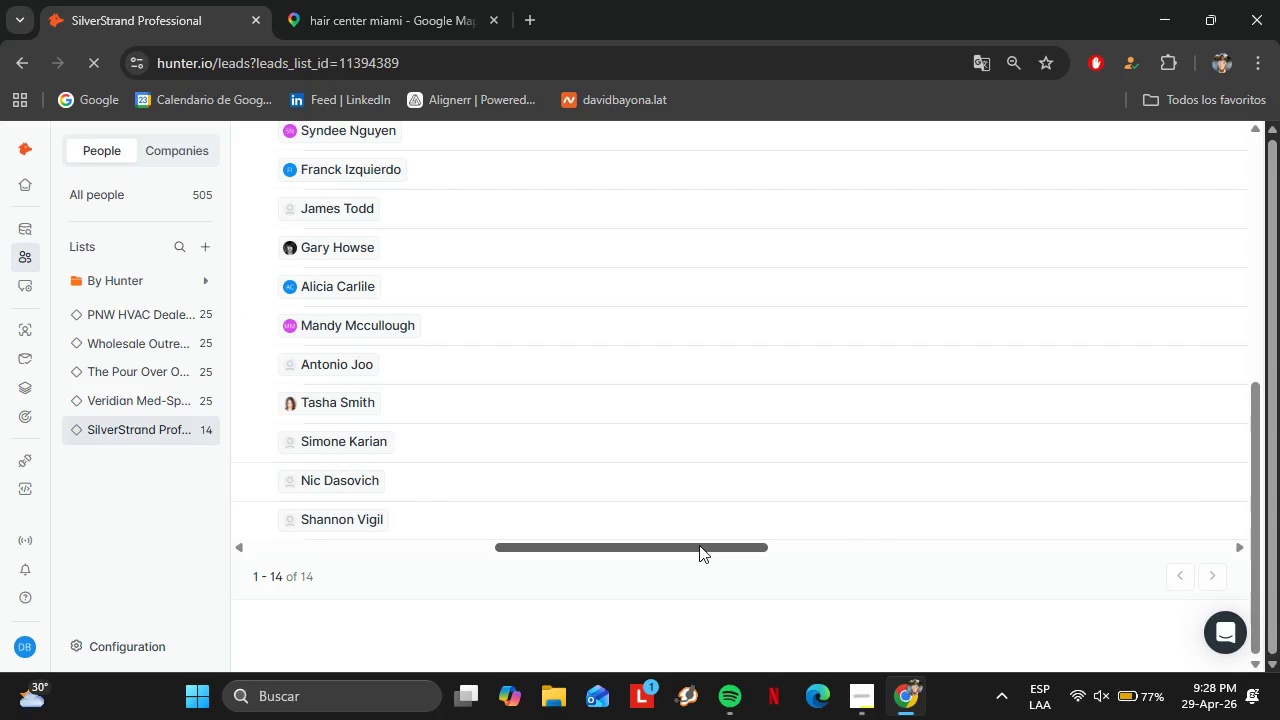 
left_click_drag(start_coordinate=[699, 545], to_coordinate=[564, 543])
 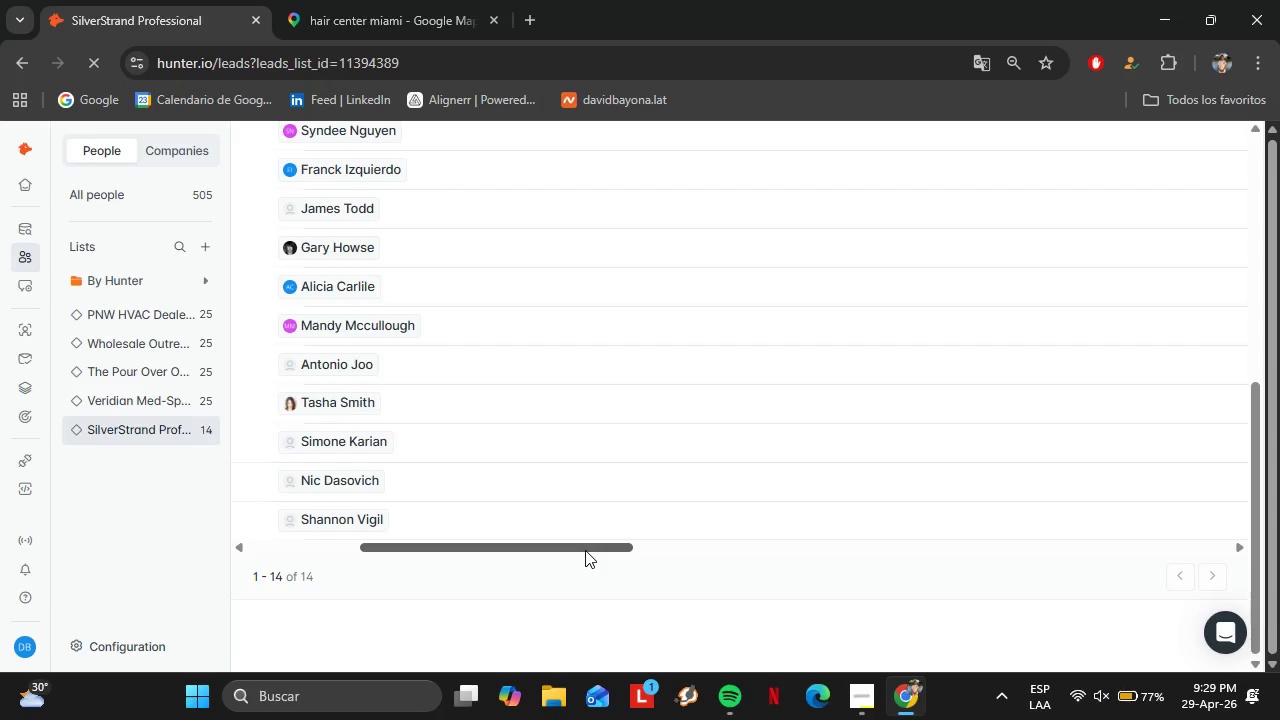 
scroll: coordinate [636, 541], scroll_direction: up, amount: 5.0
 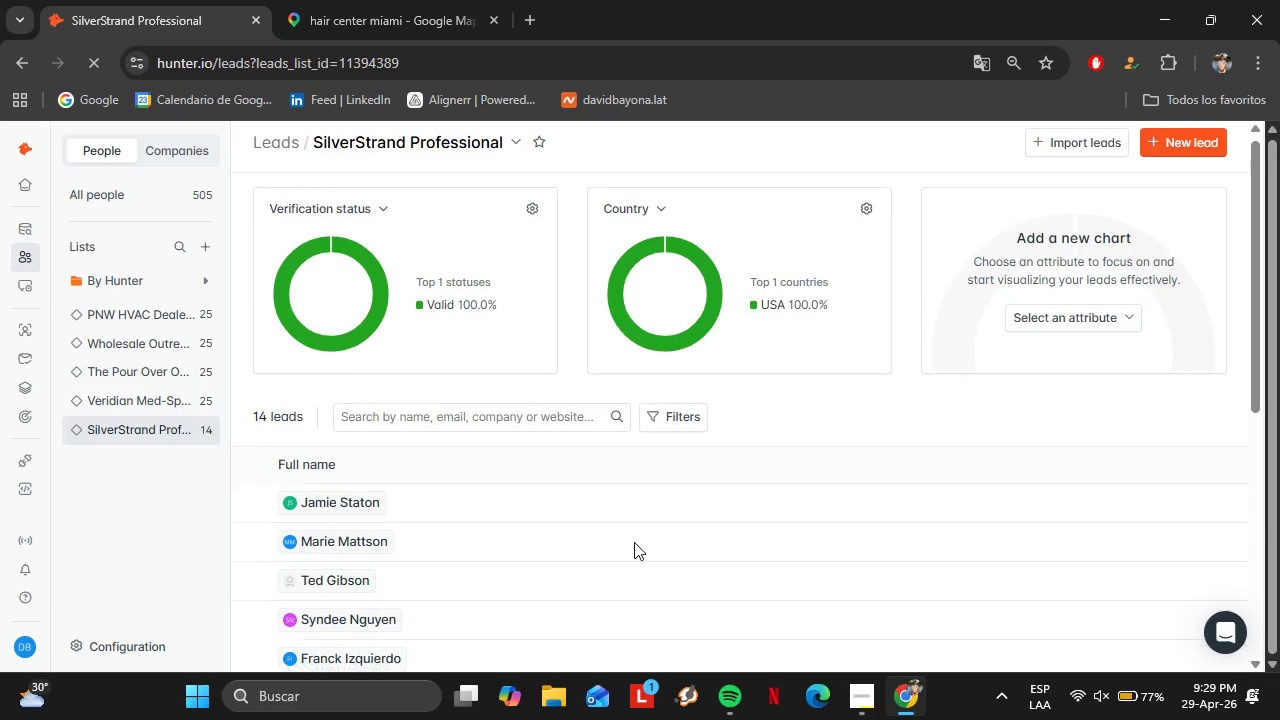 
scroll: coordinate [634, 542], scroll_direction: down, amount: 4.0
 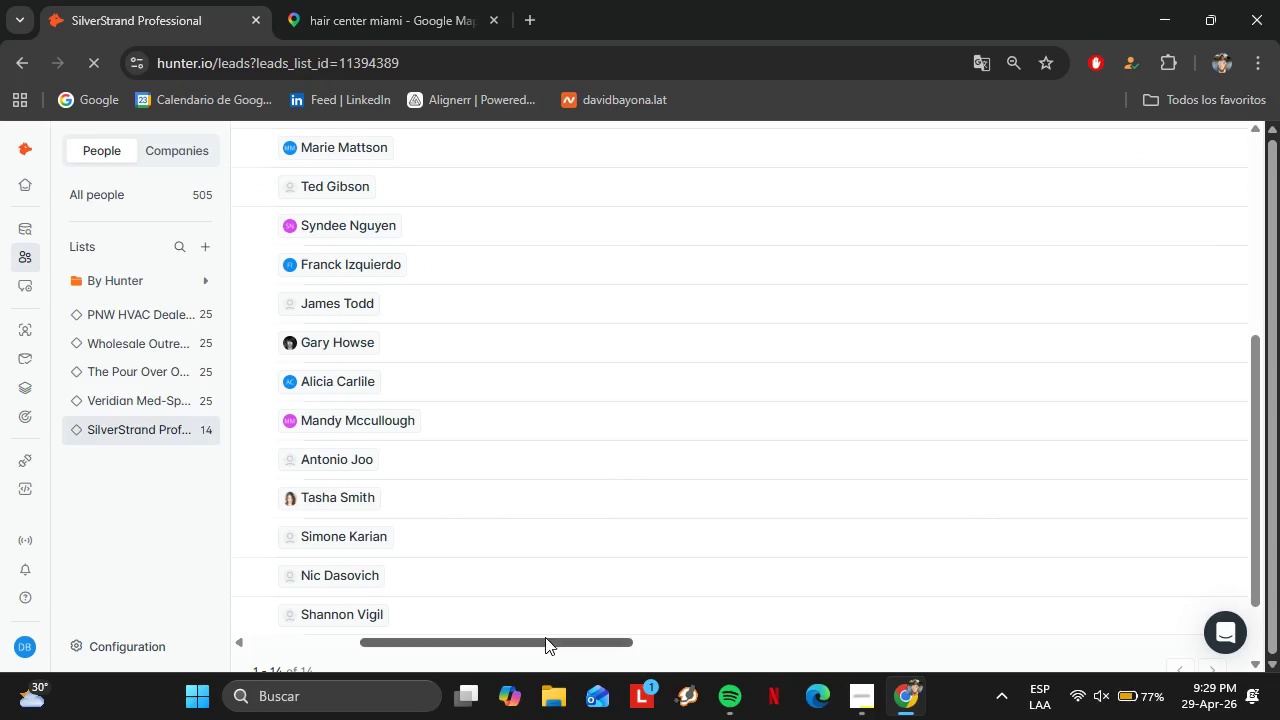 
left_click_drag(start_coordinate=[545, 637], to_coordinate=[668, 635])
 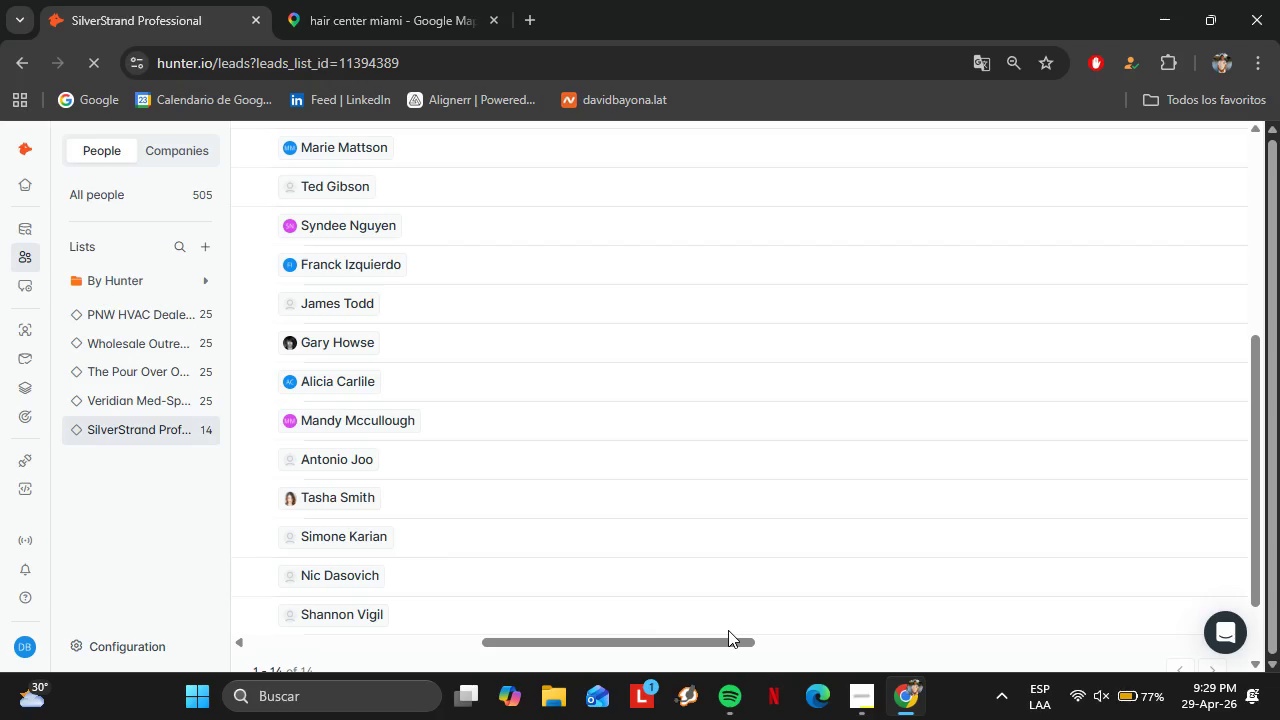 
wait(6.05)
 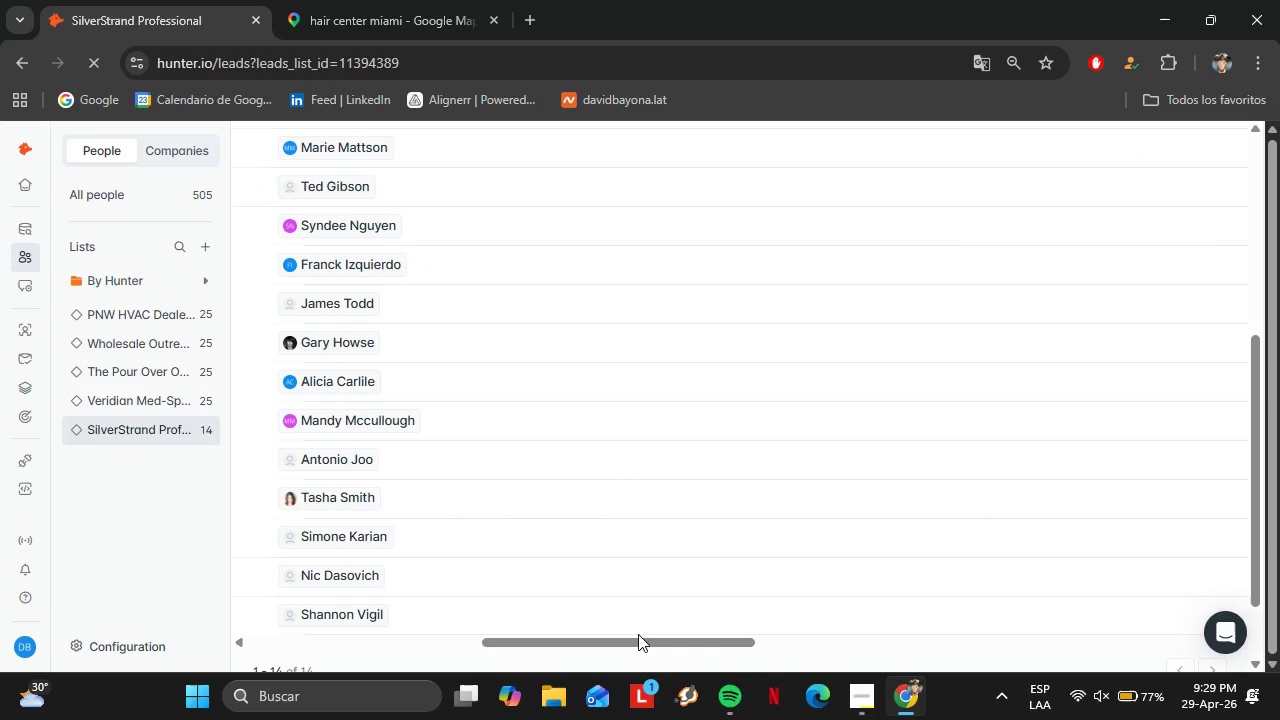 
left_click_drag(start_coordinate=[669, 645], to_coordinate=[839, 632])
 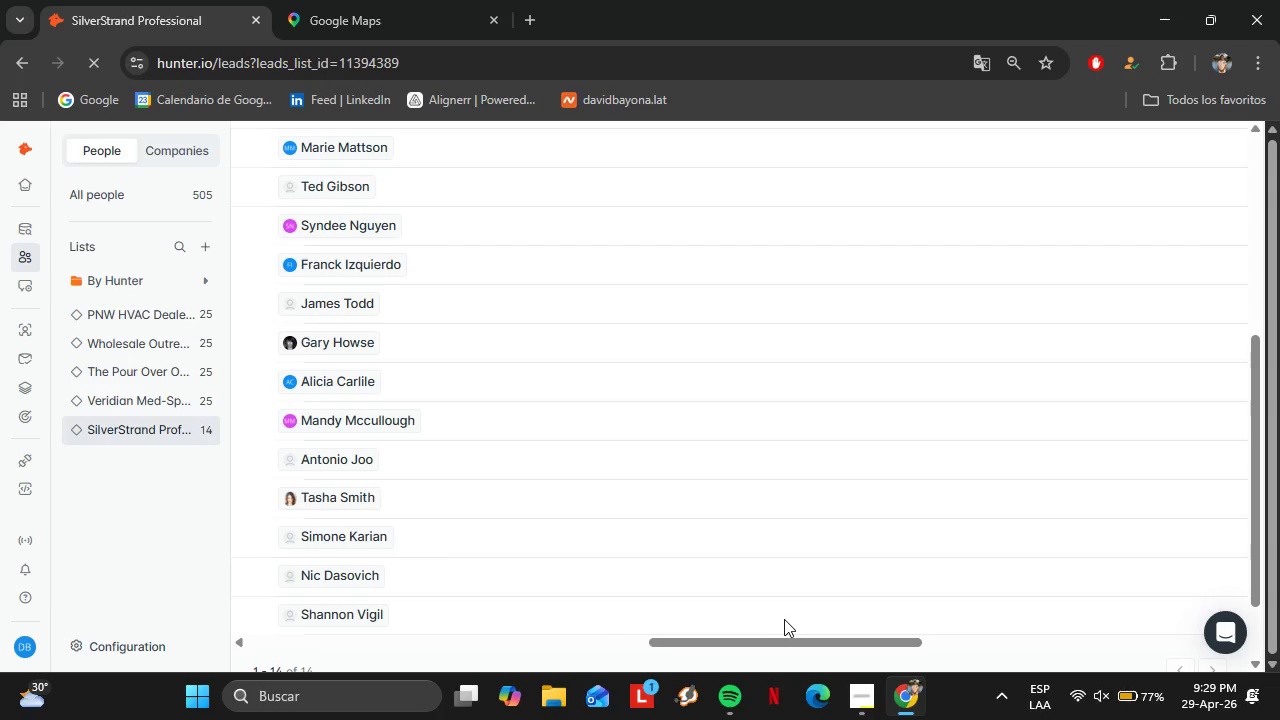 
wait(6.22)
 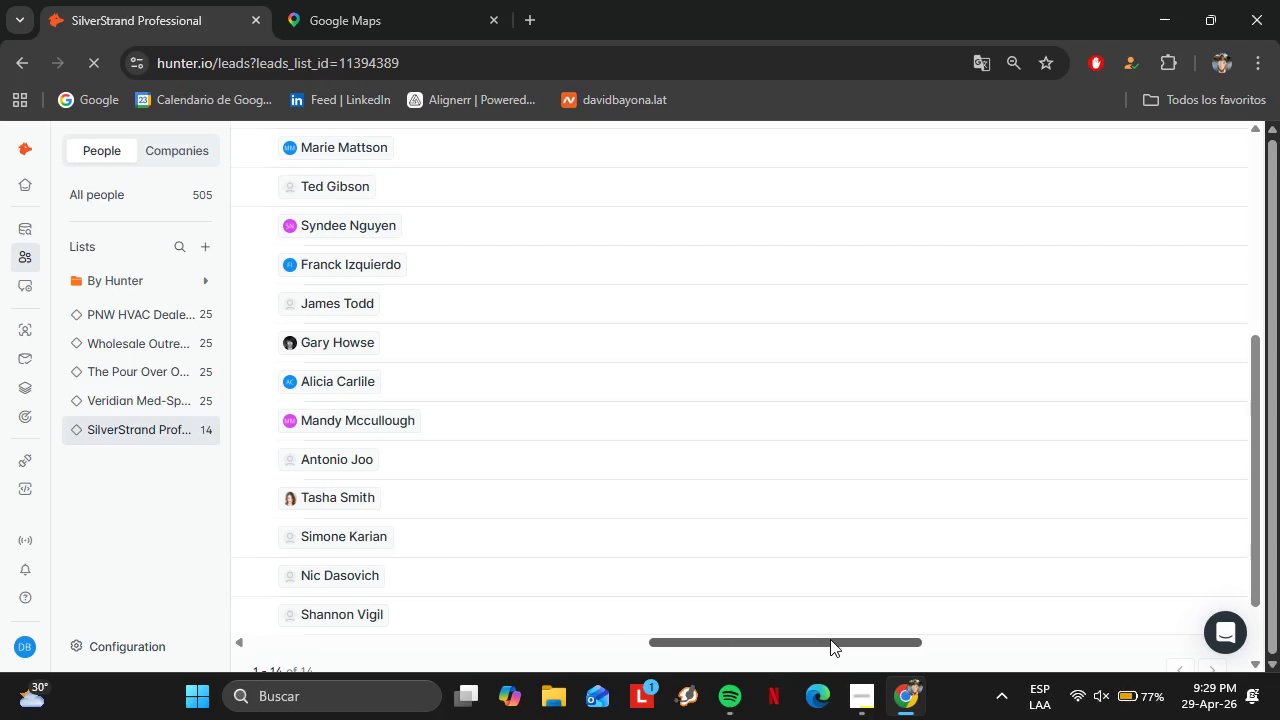 
left_click_drag(start_coordinate=[810, 641], to_coordinate=[637, 622])
 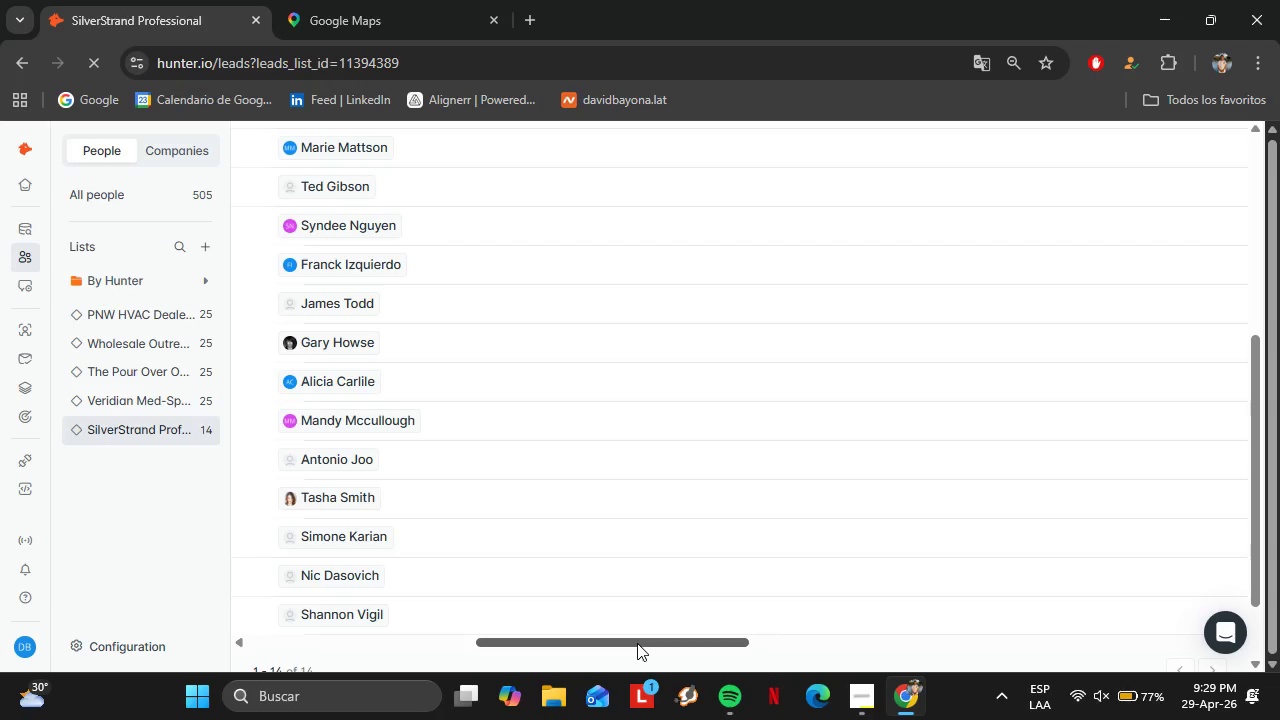 
left_click_drag(start_coordinate=[637, 643], to_coordinate=[429, 626])
 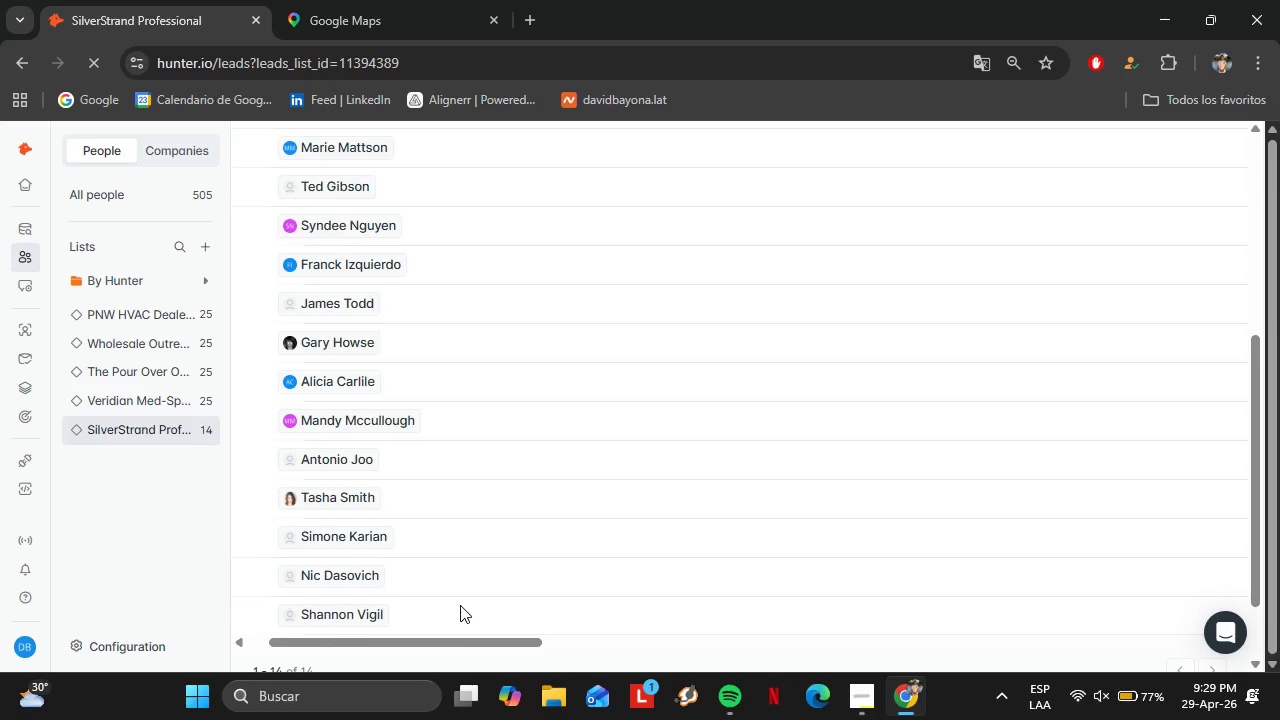 
scroll: coordinate [460, 605], scroll_direction: down, amount: 2.0
 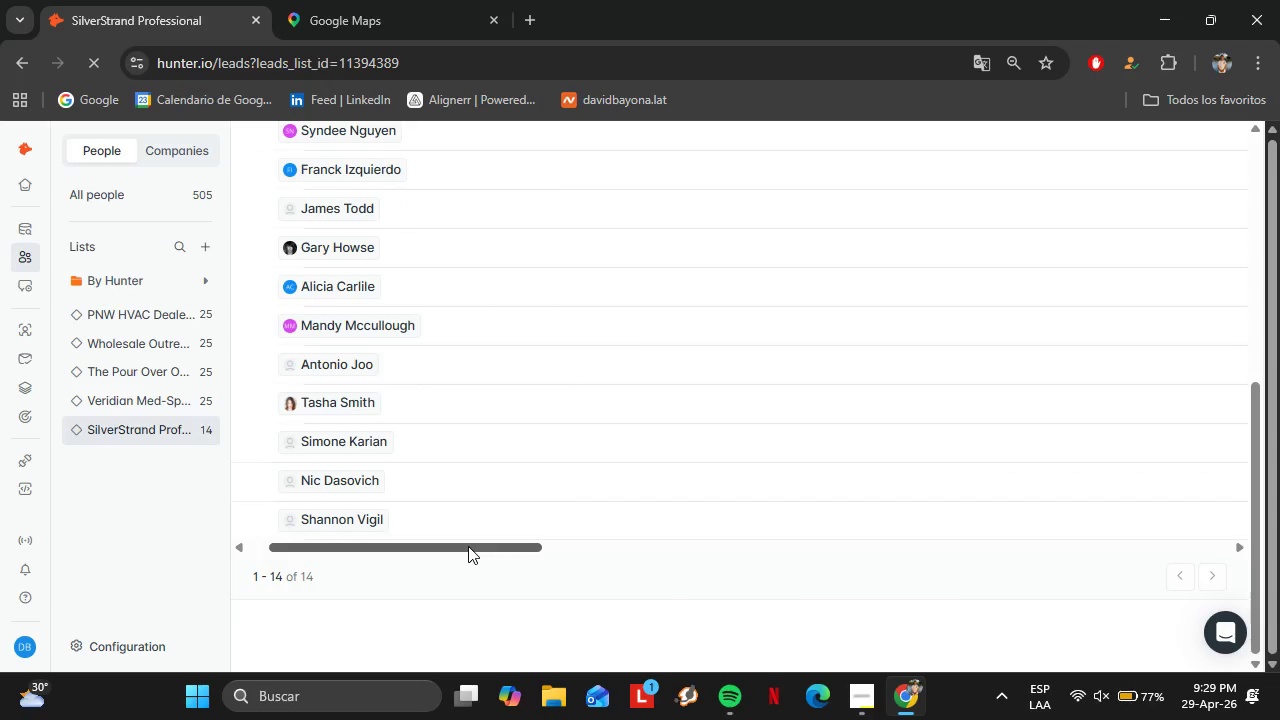 
left_click_drag(start_coordinate=[468, 546], to_coordinate=[771, 531])
 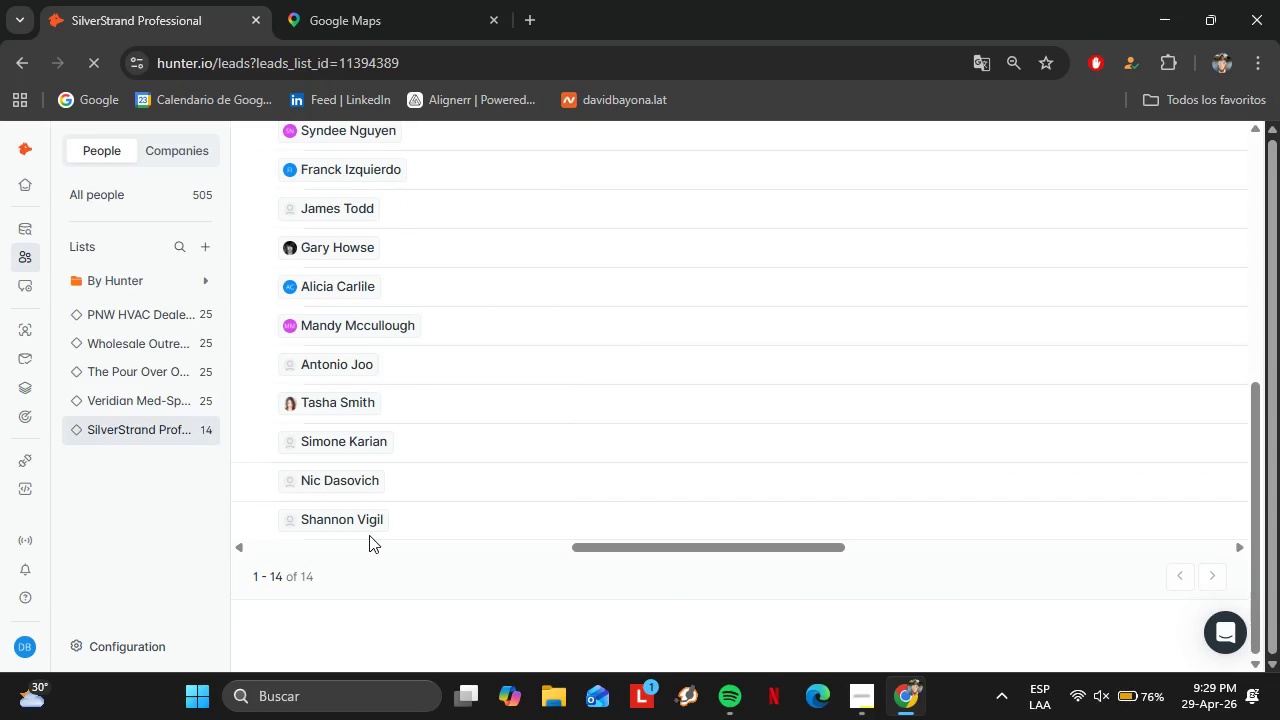 
wait(5.42)
 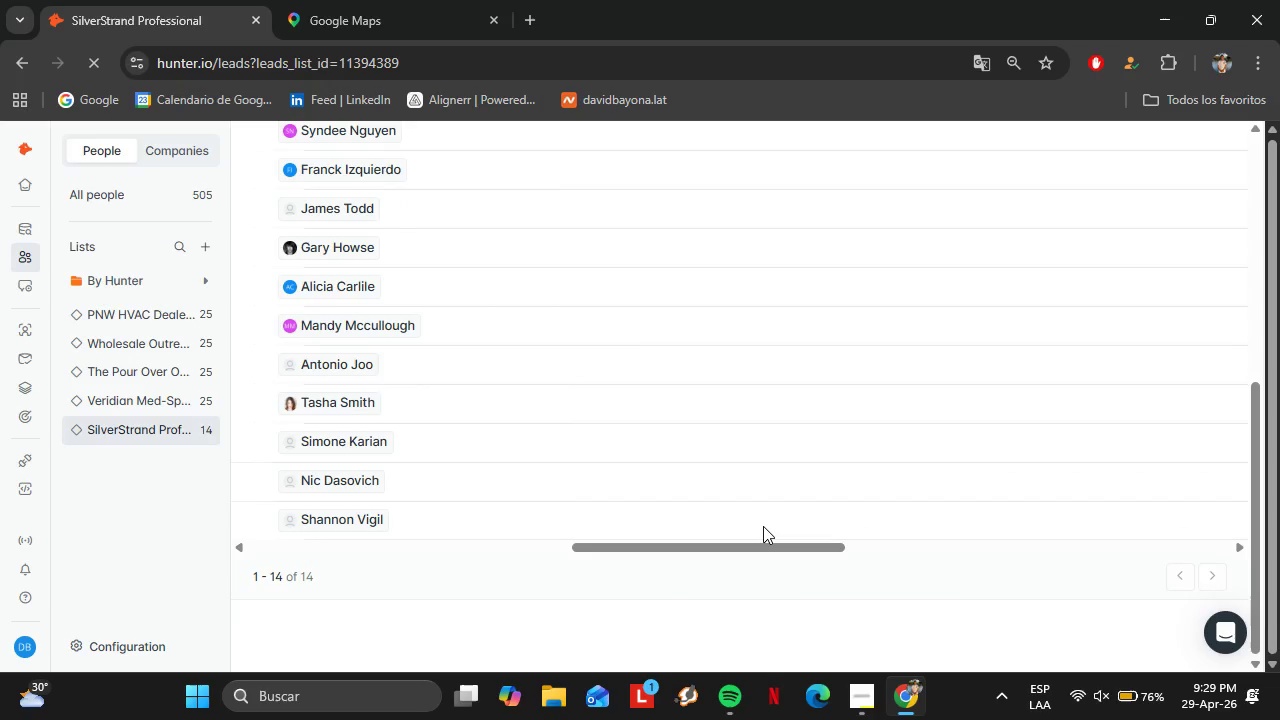 
scroll: coordinate [860, 504], scroll_direction: up, amount: 2.0
 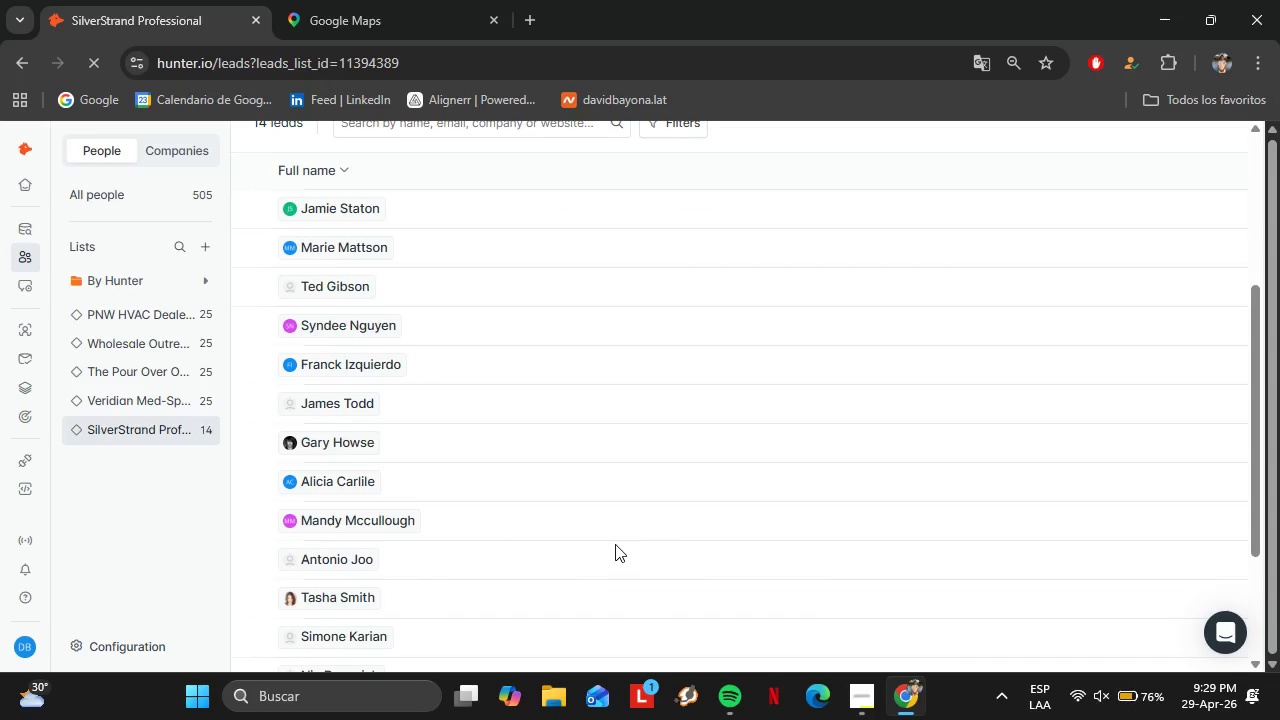 
scroll: coordinate [615, 544], scroll_direction: down, amount: 3.0
 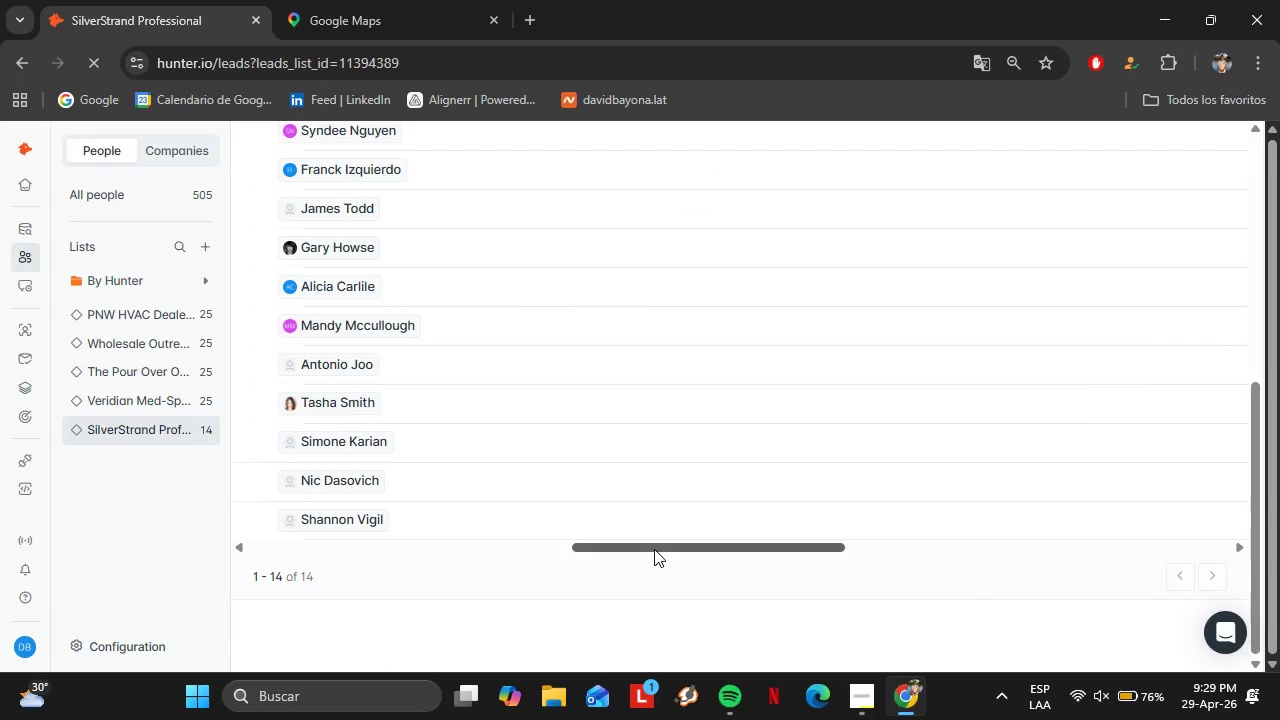 
left_click_drag(start_coordinate=[654, 549], to_coordinate=[1152, 530])
 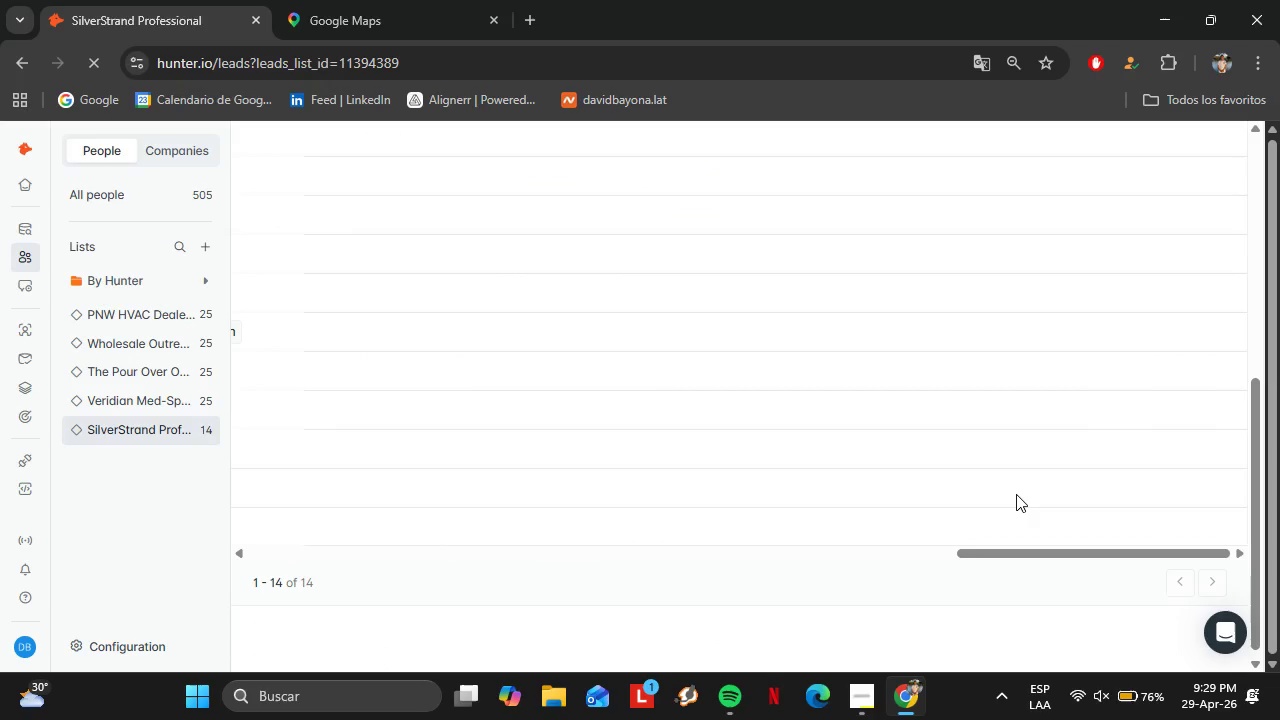 
scroll: coordinate [1095, 388], scroll_direction: up, amount: 3.0
 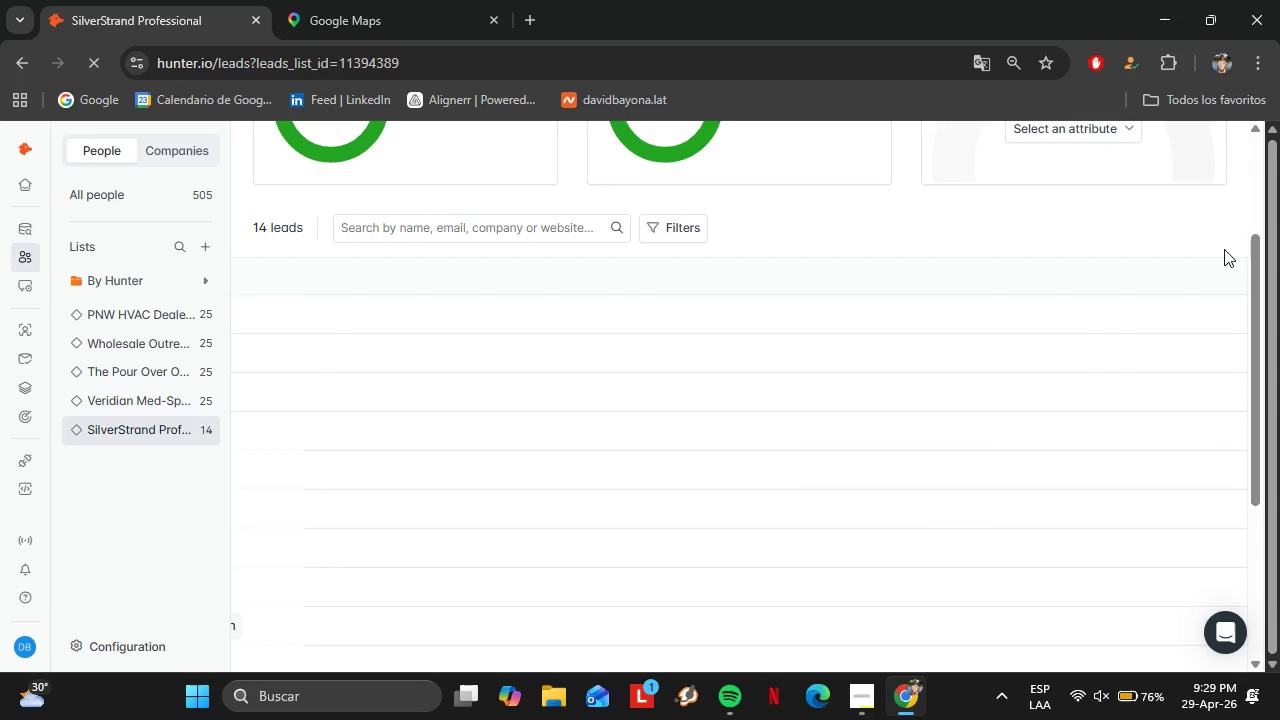 
double_click([1224, 249])
 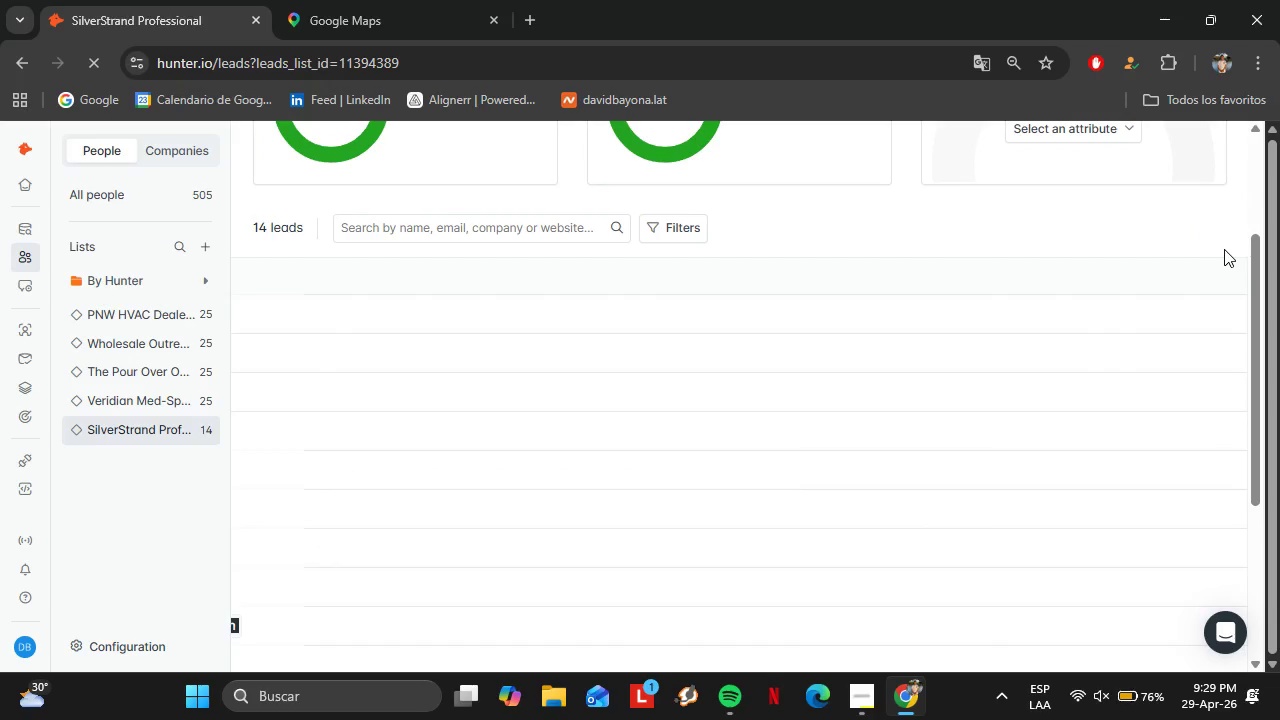 
triple_click([1224, 249])
 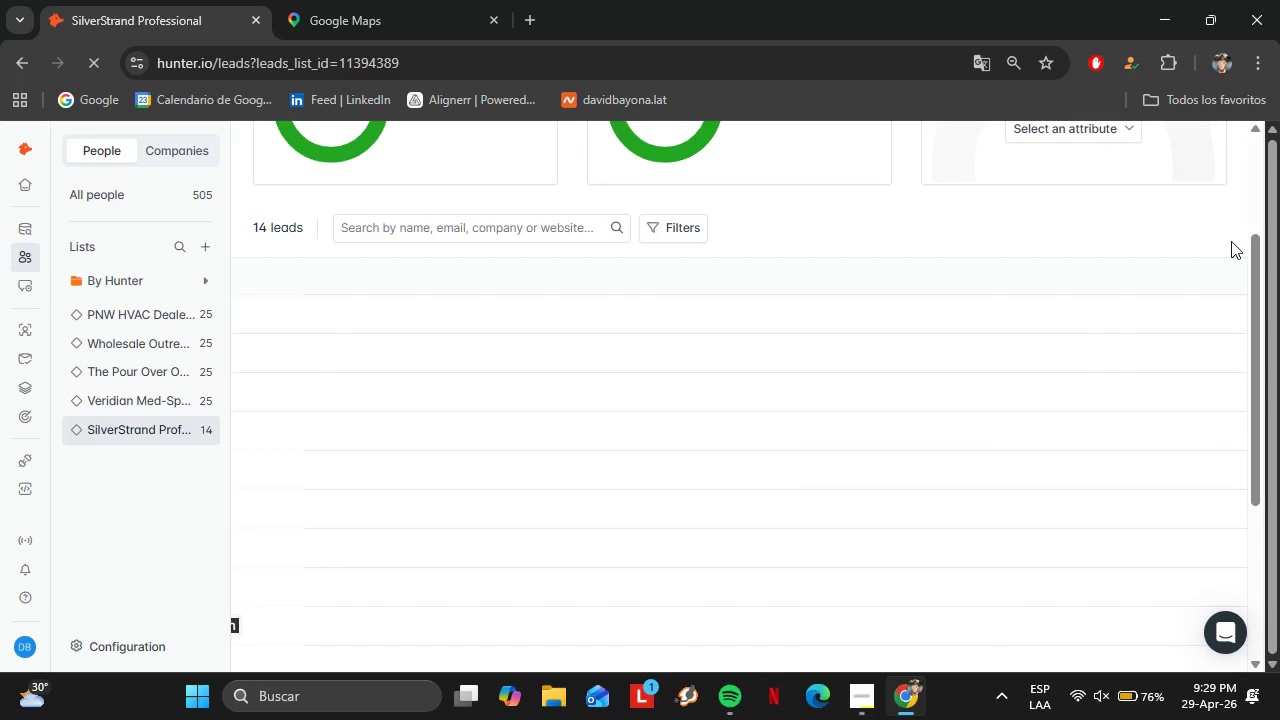 
left_click([1231, 241])
 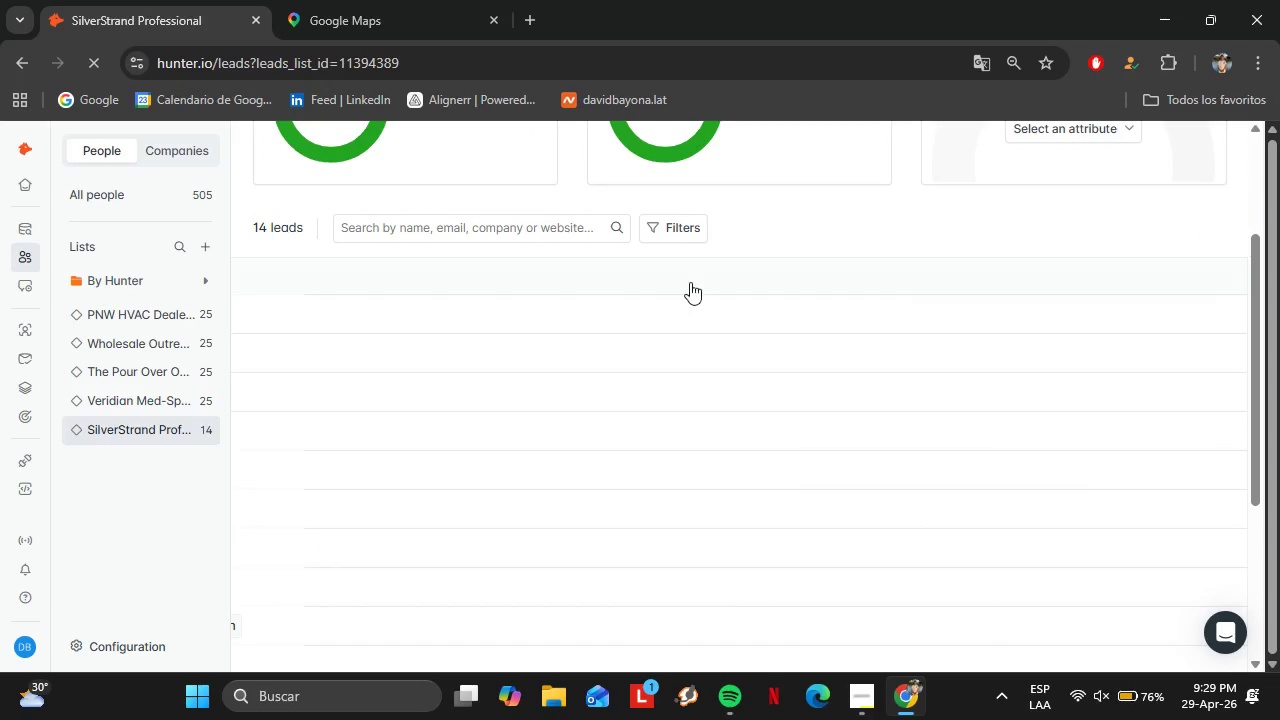 
scroll: coordinate [673, 314], scroll_direction: down, amount: 4.0
 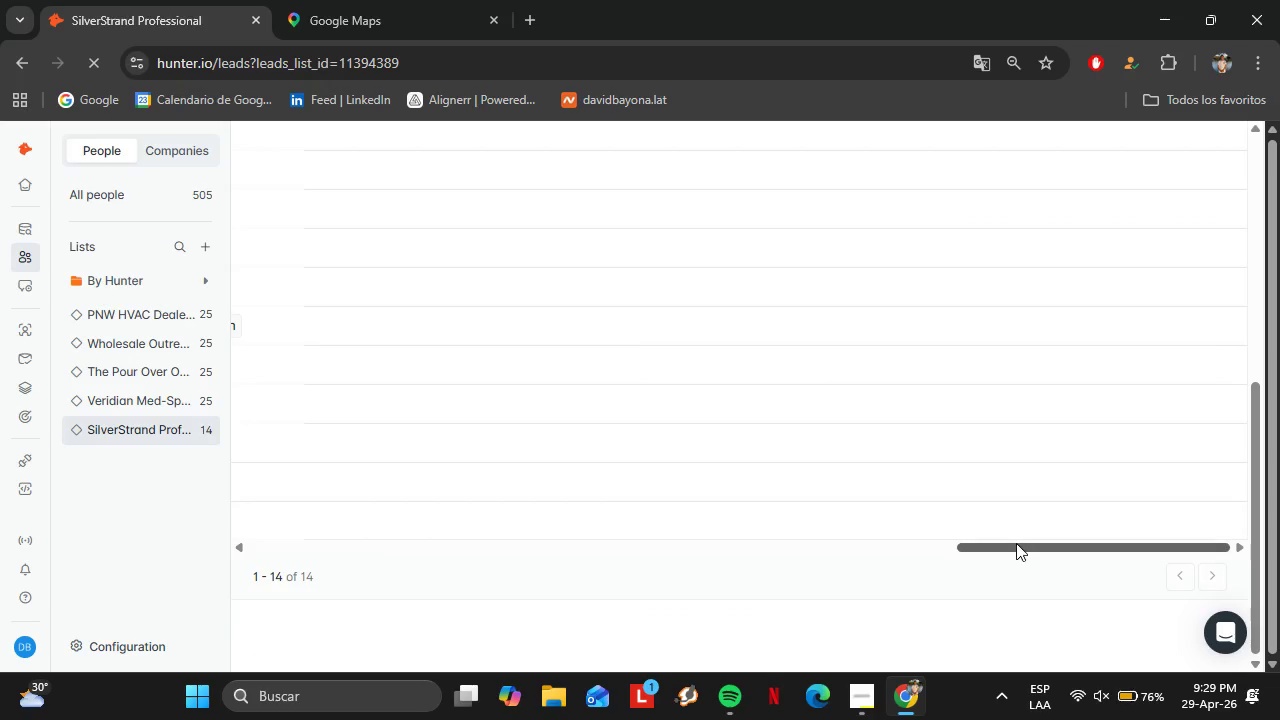 
left_click_drag(start_coordinate=[1014, 544], to_coordinate=[272, 523])
 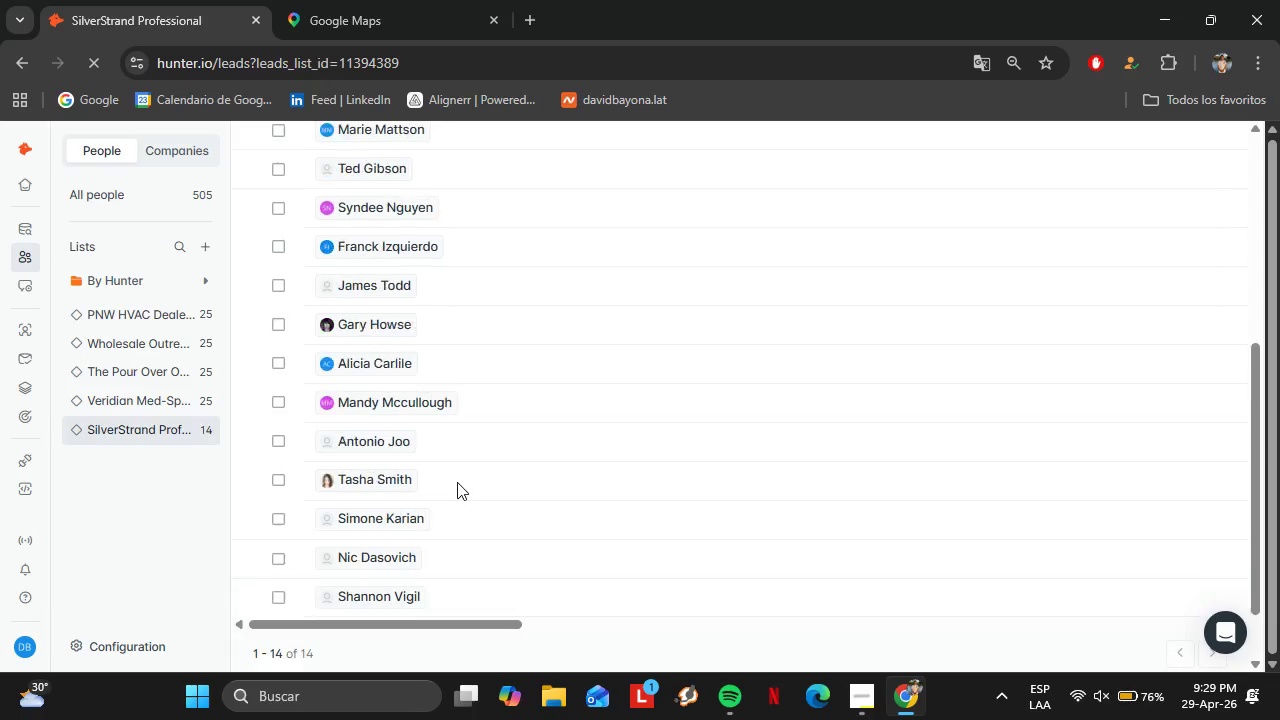 
scroll: coordinate [457, 482], scroll_direction: up, amount: 3.0
 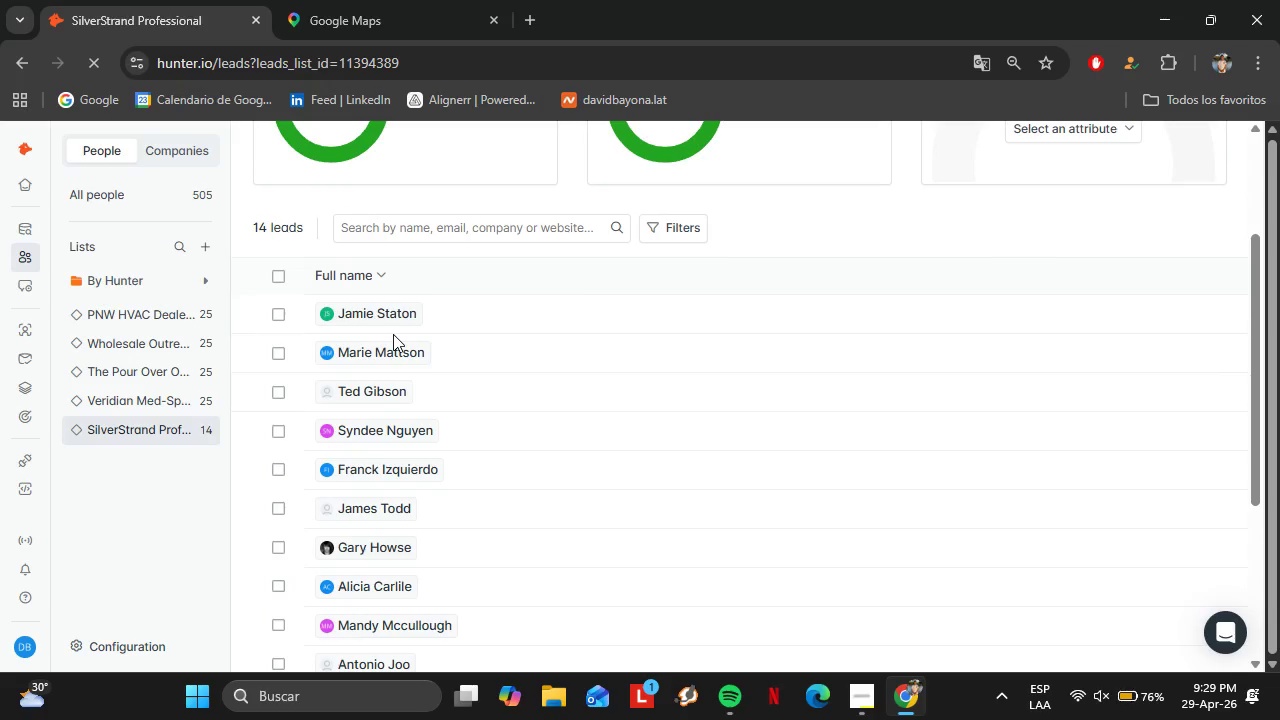 
left_click([389, 0])
 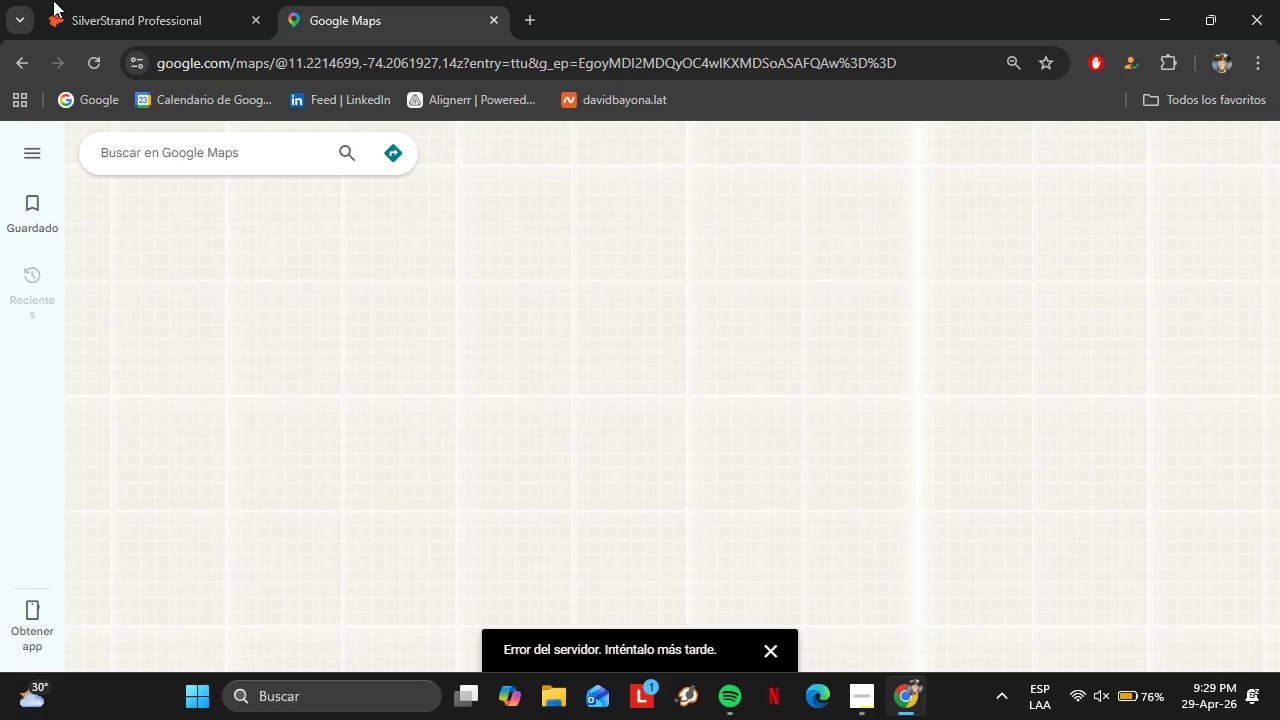 
left_click([54, 0])
 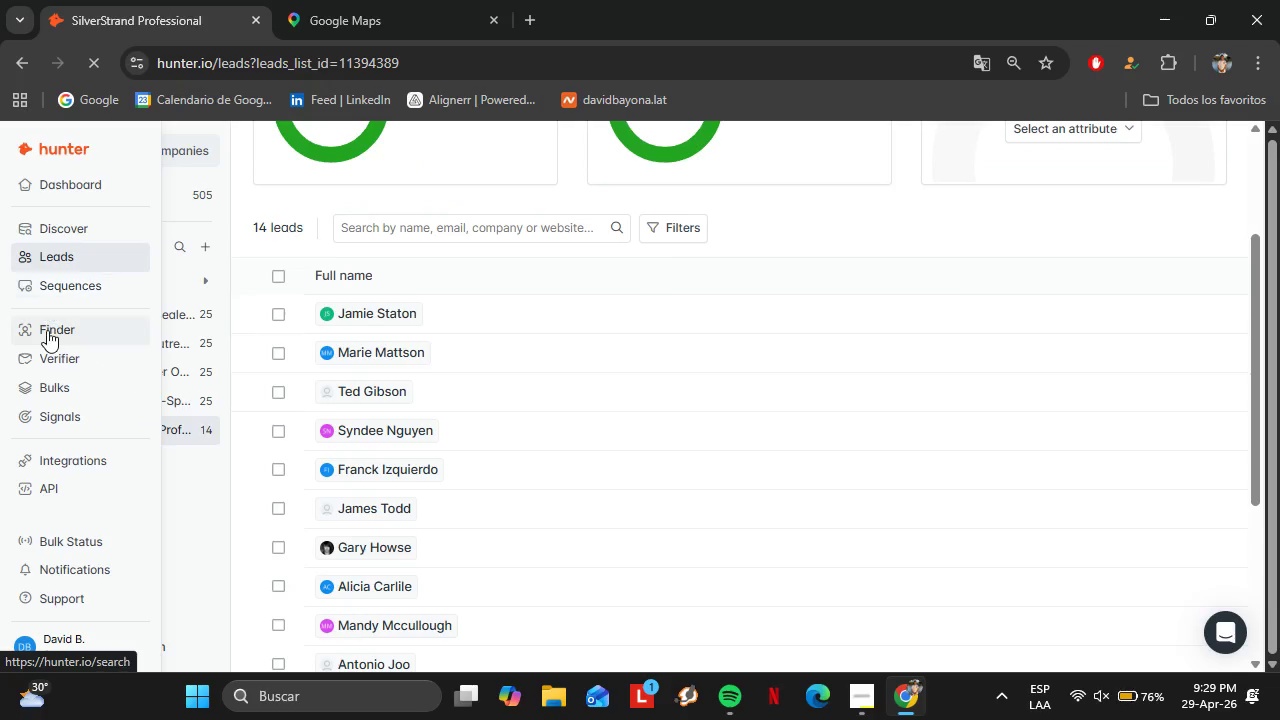 
left_click([47, 330])
 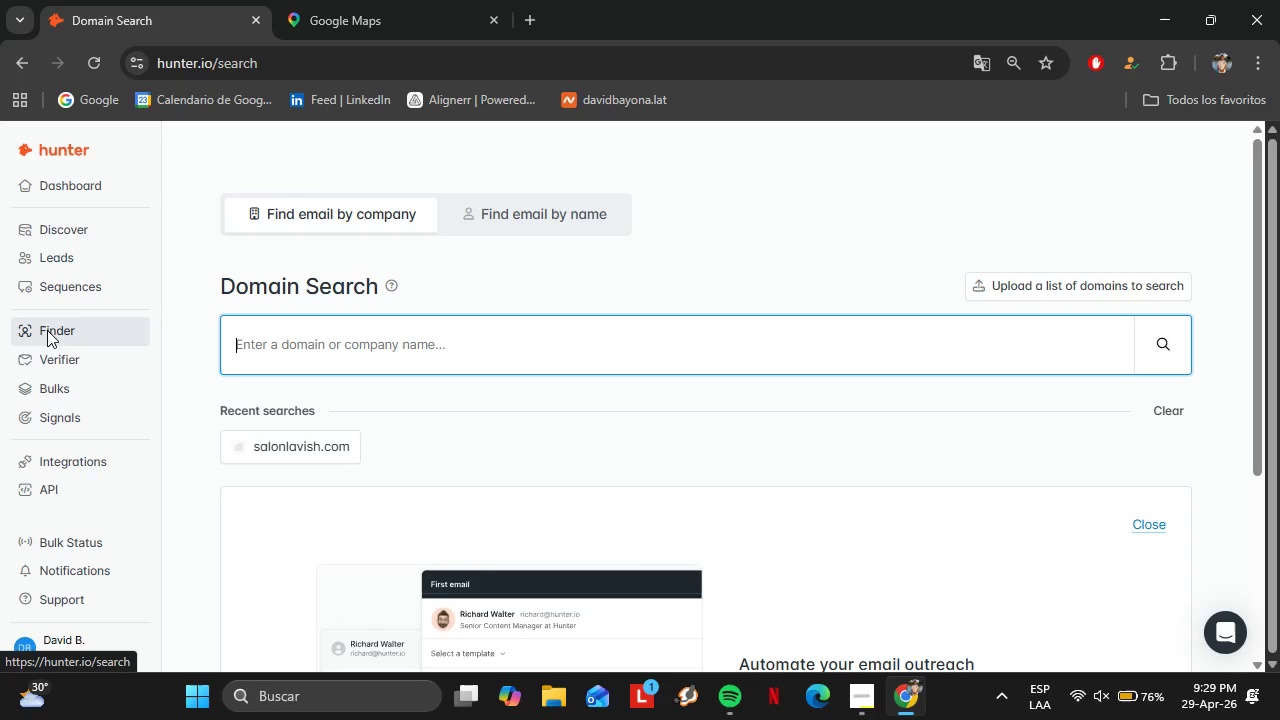 
wait(6.28)
 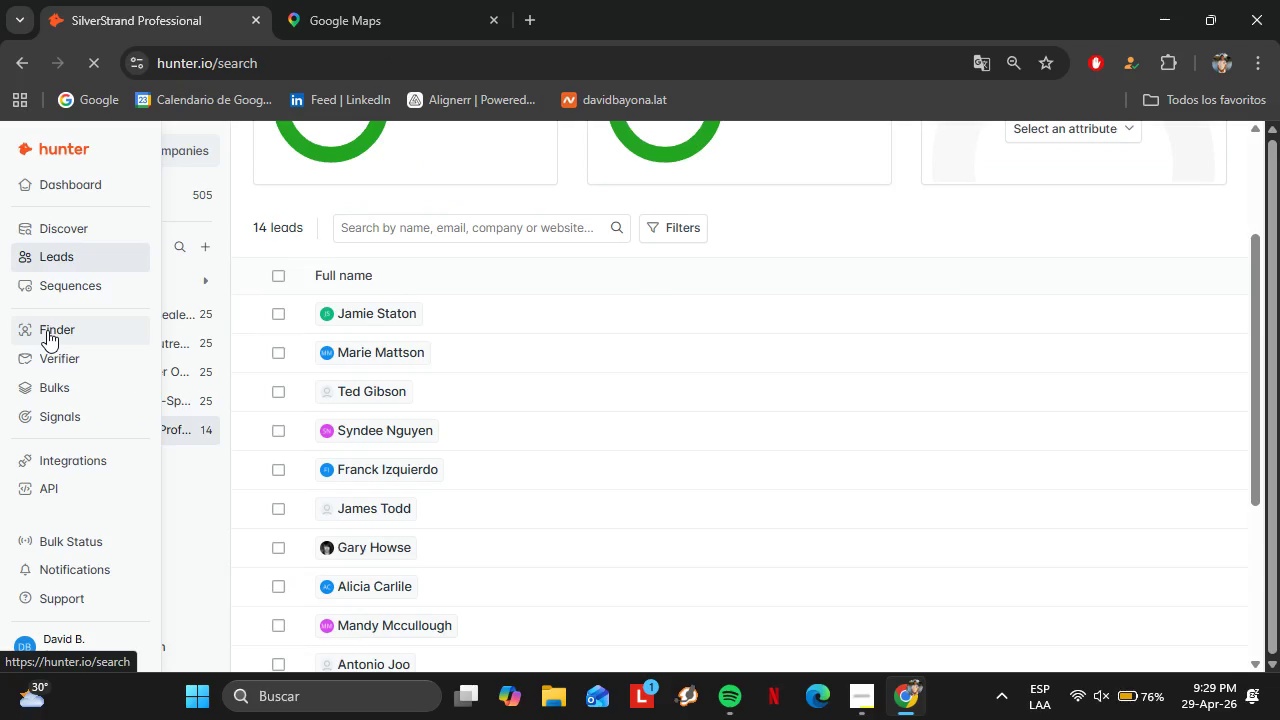 
mouse_move([330, 327])
 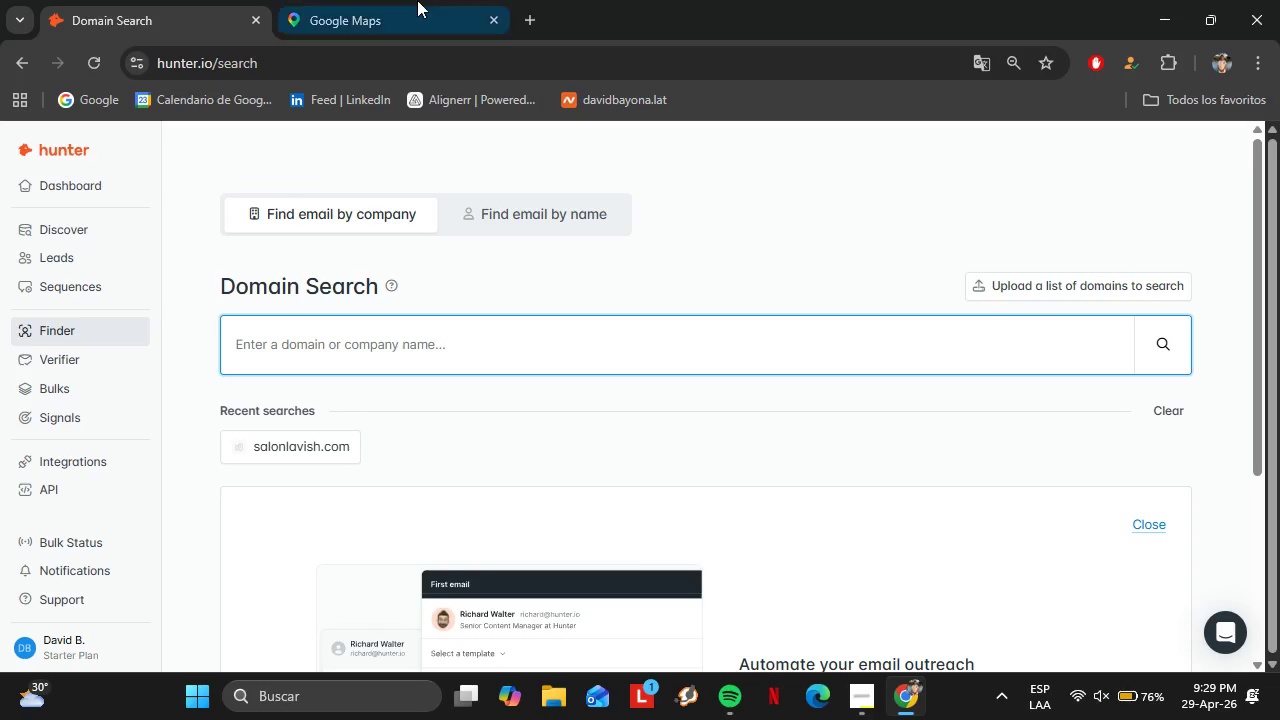 
left_click([417, 0])
 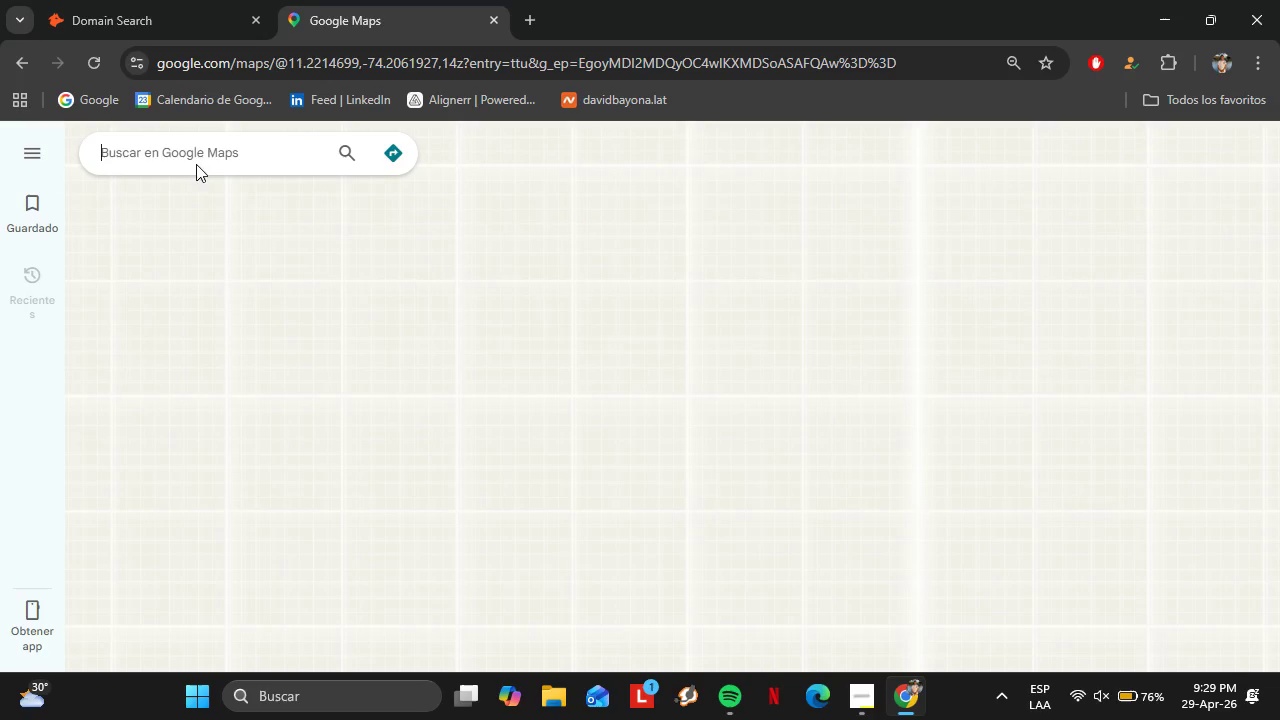 
left_click([189, 156])
 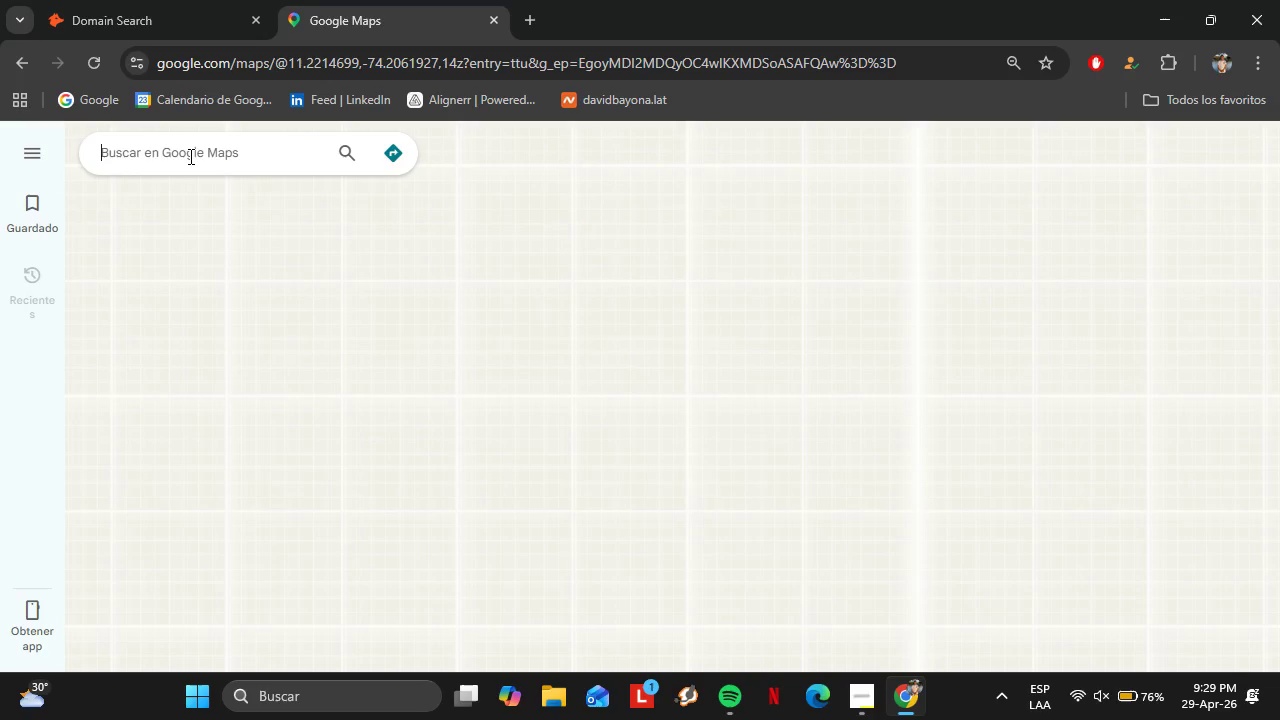 
type(Hair spa Portland)
 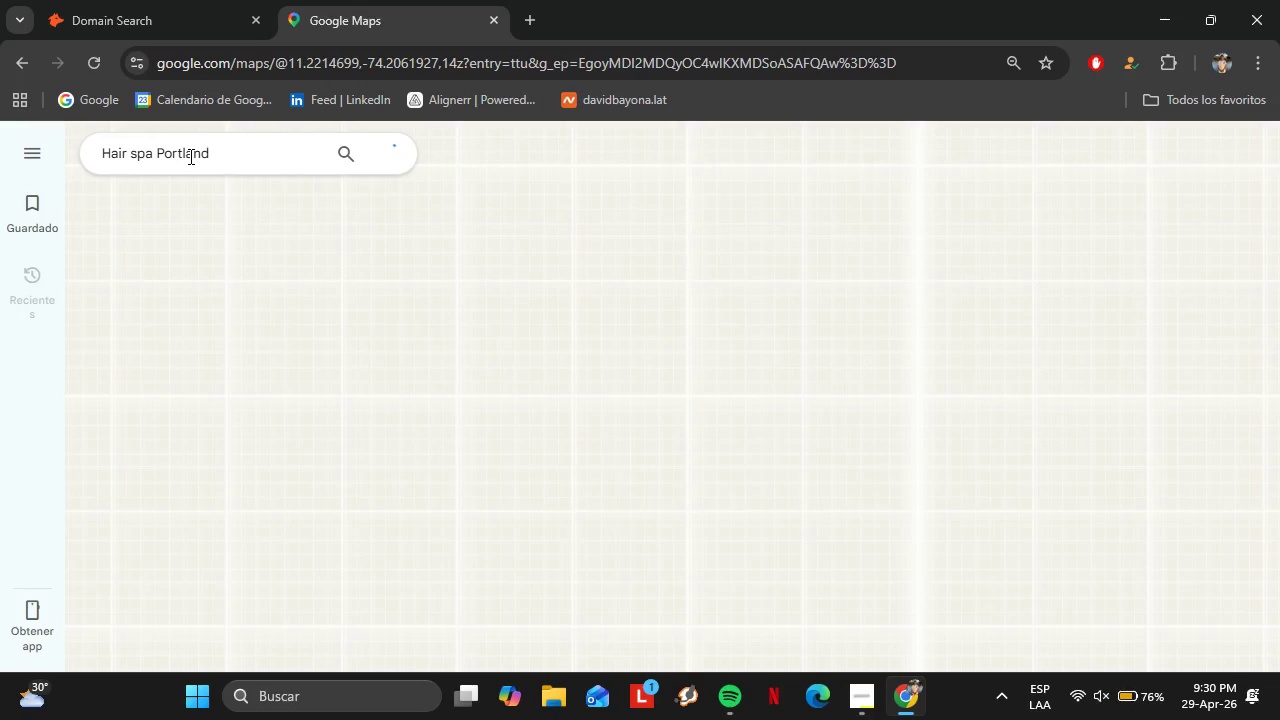 
 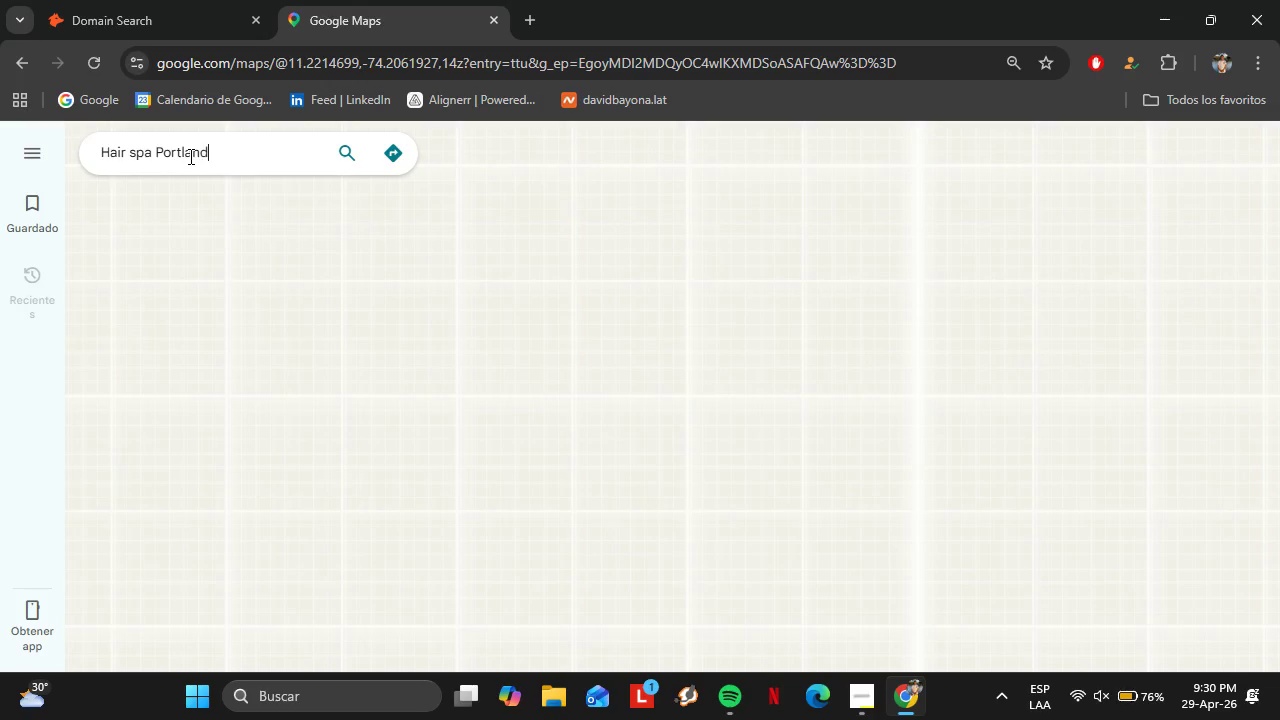 
key(Enter)